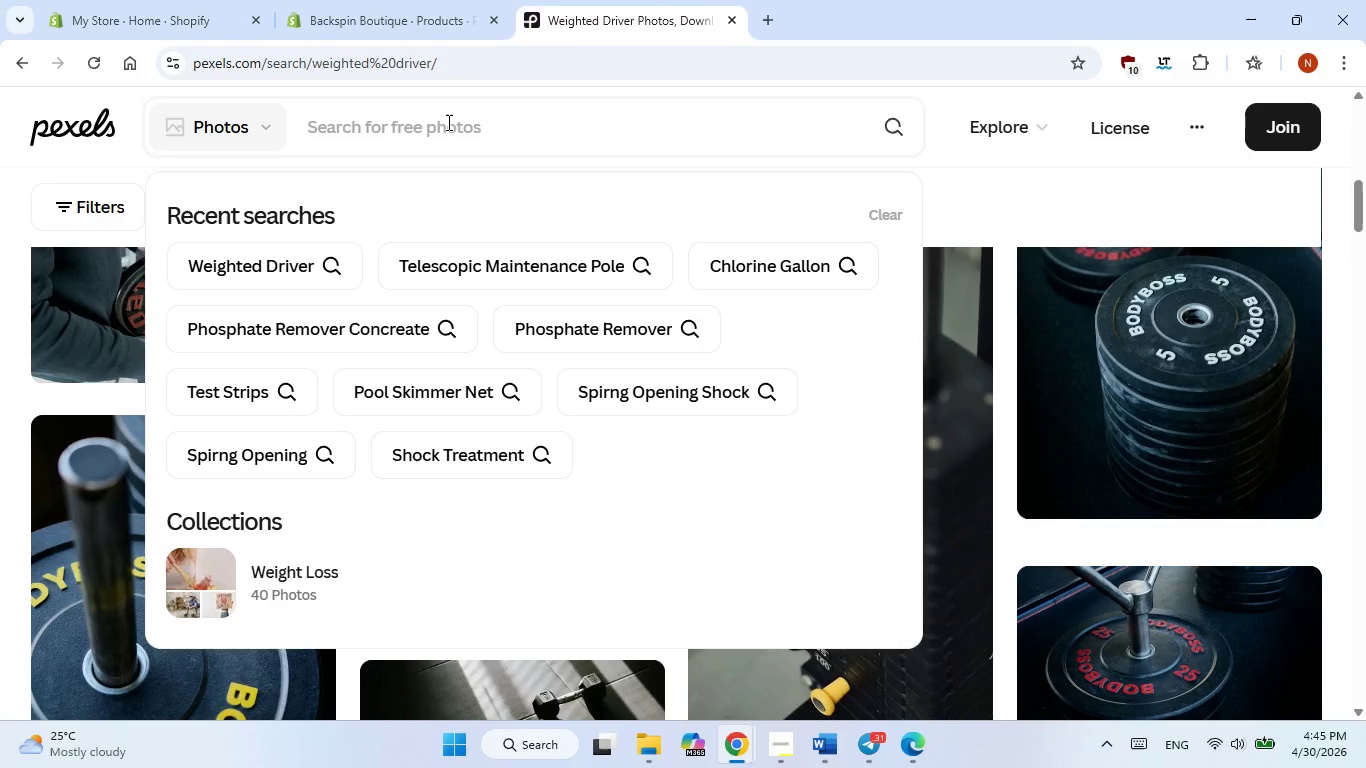 
double_click([447, 122])
 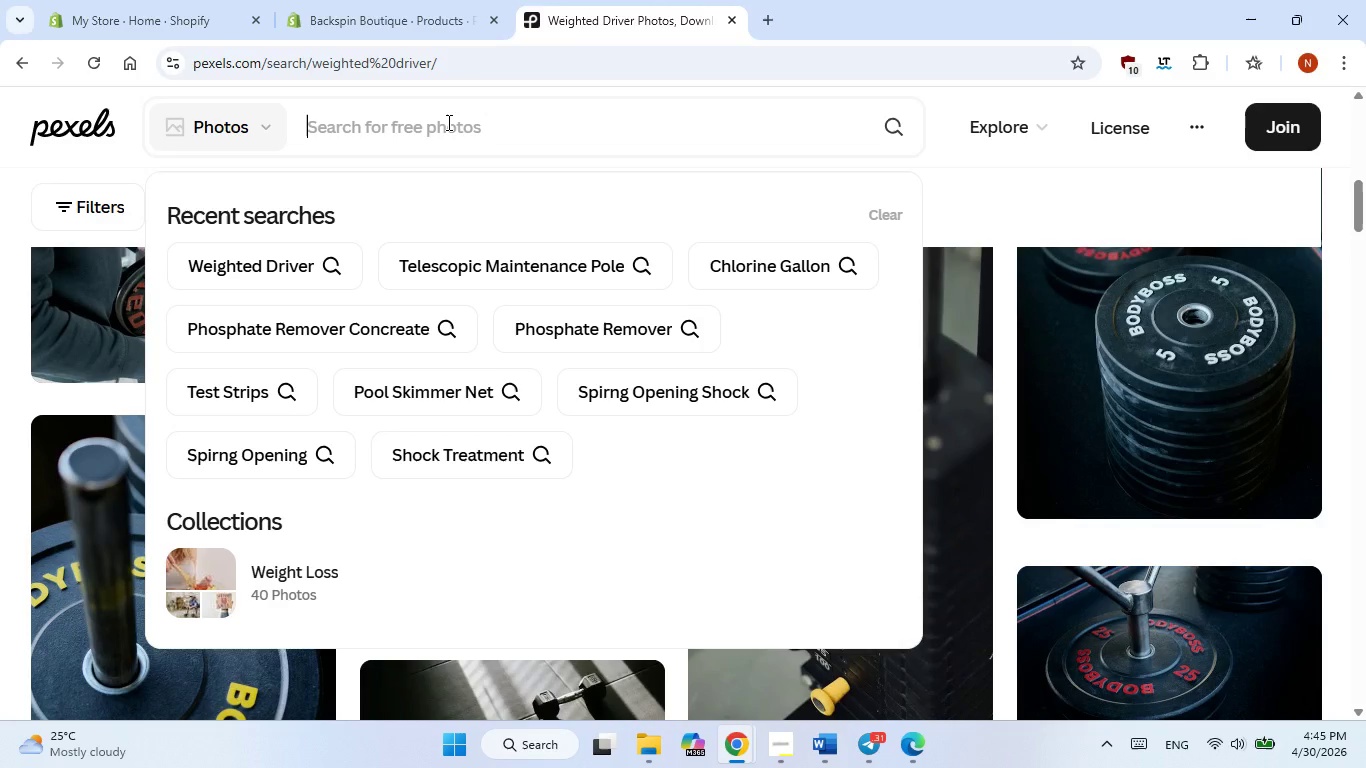 
triple_click([447, 122])
 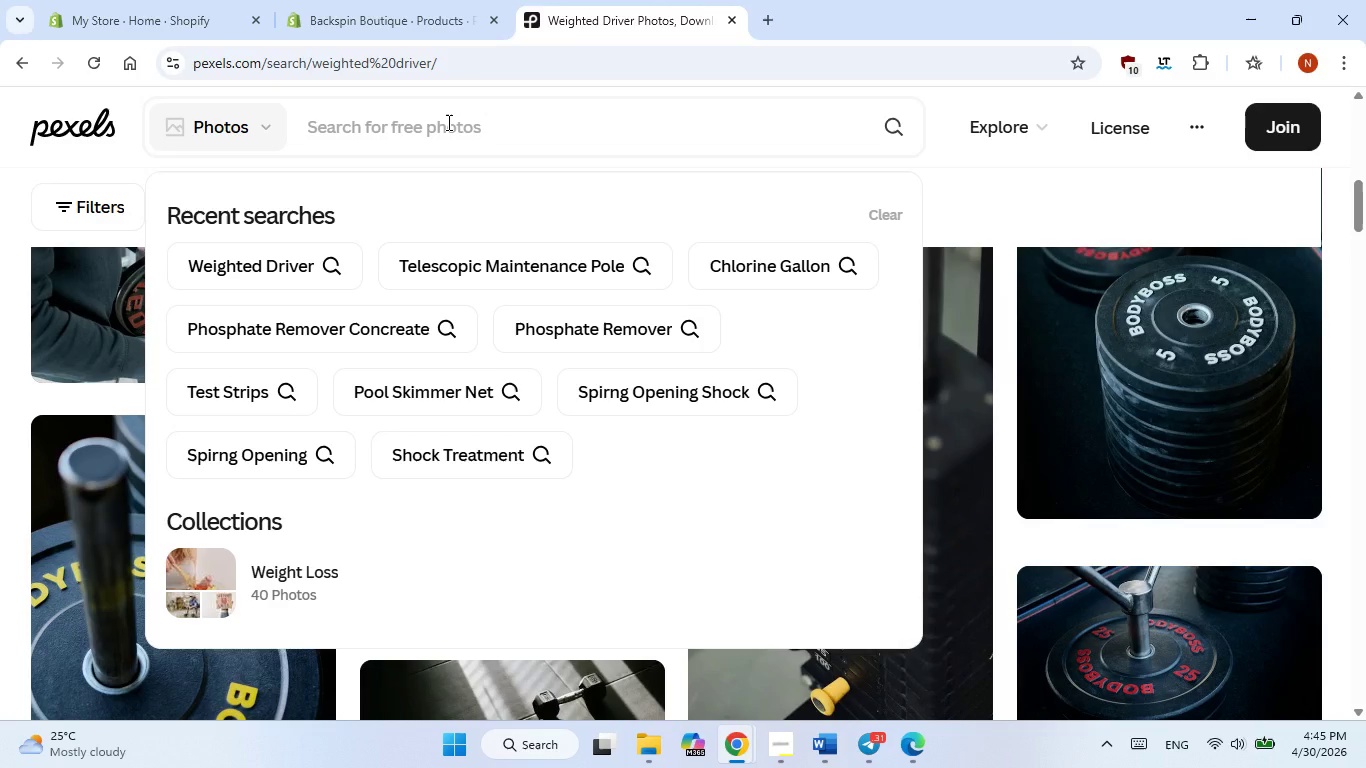 
key(Control+V)
 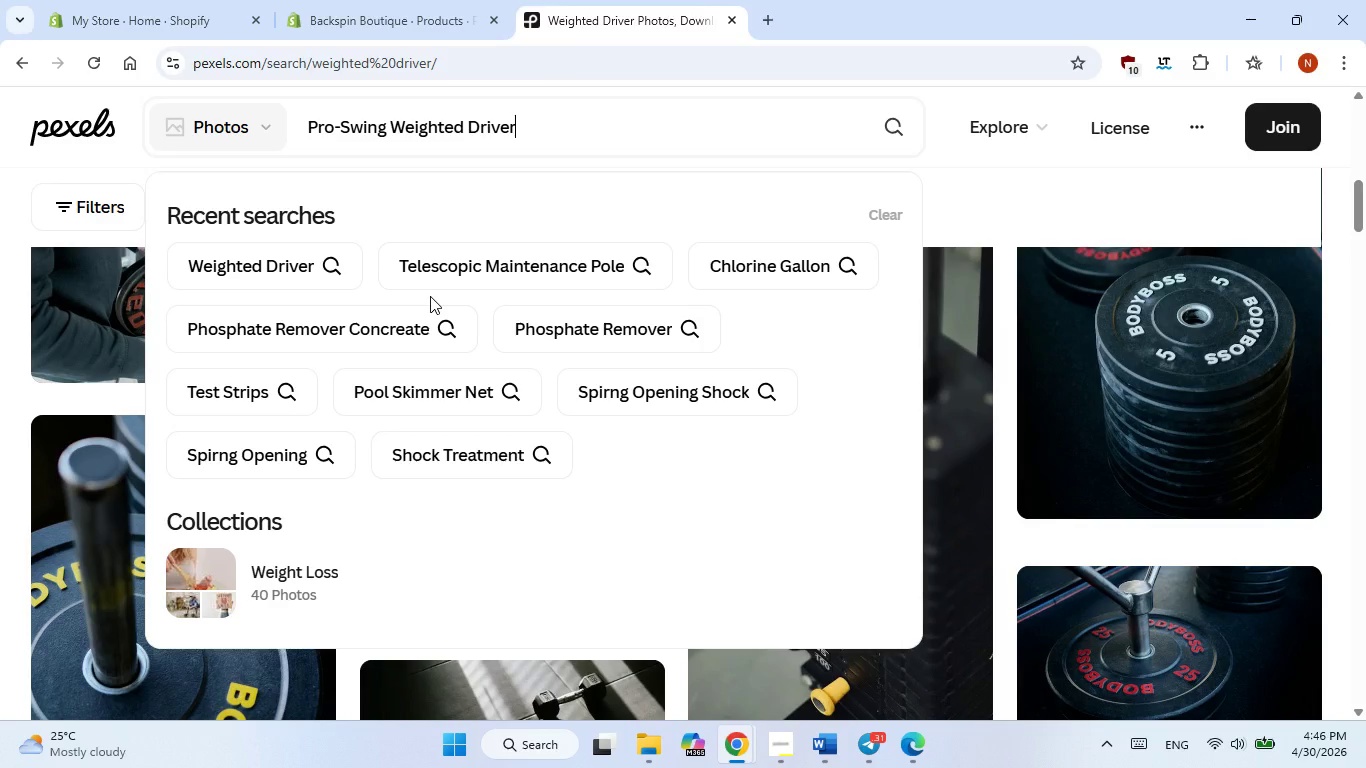 
wait(49.72)
 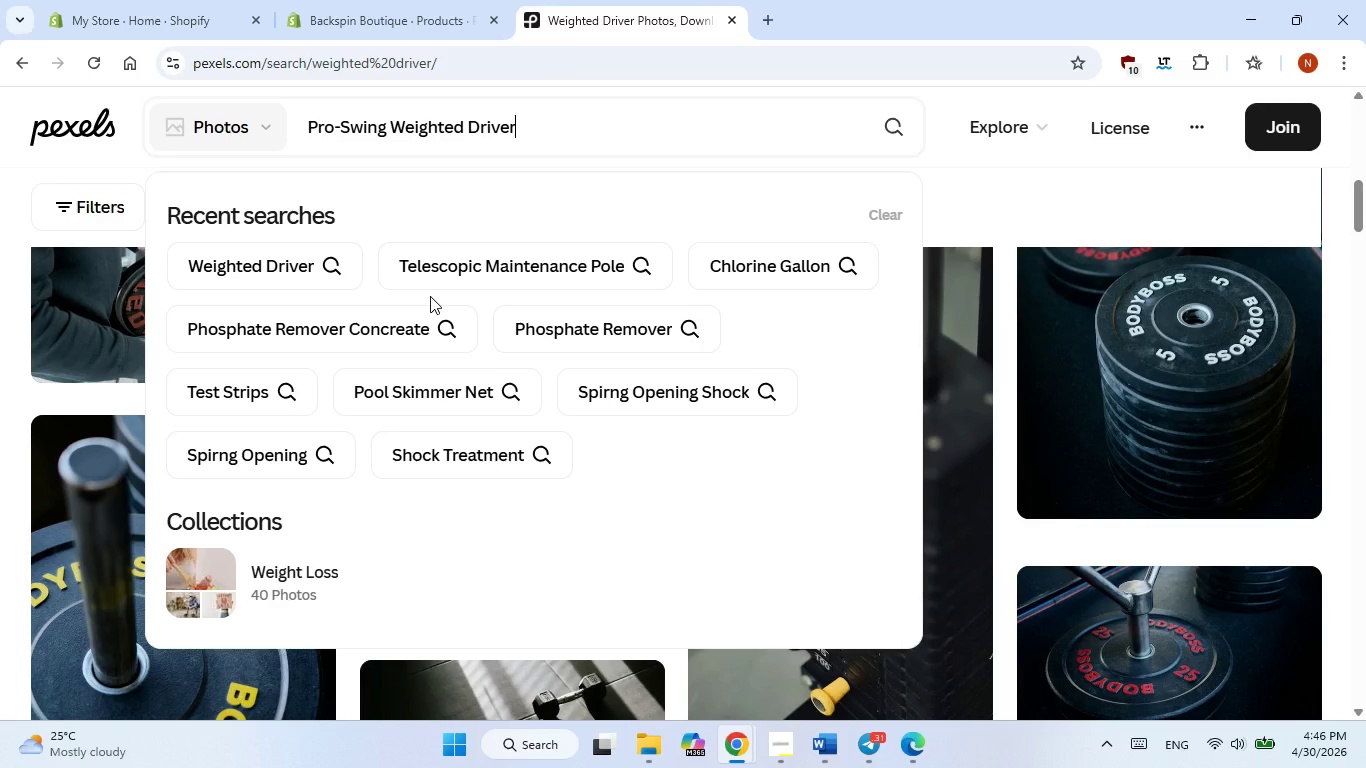 
left_click([325, 0])
 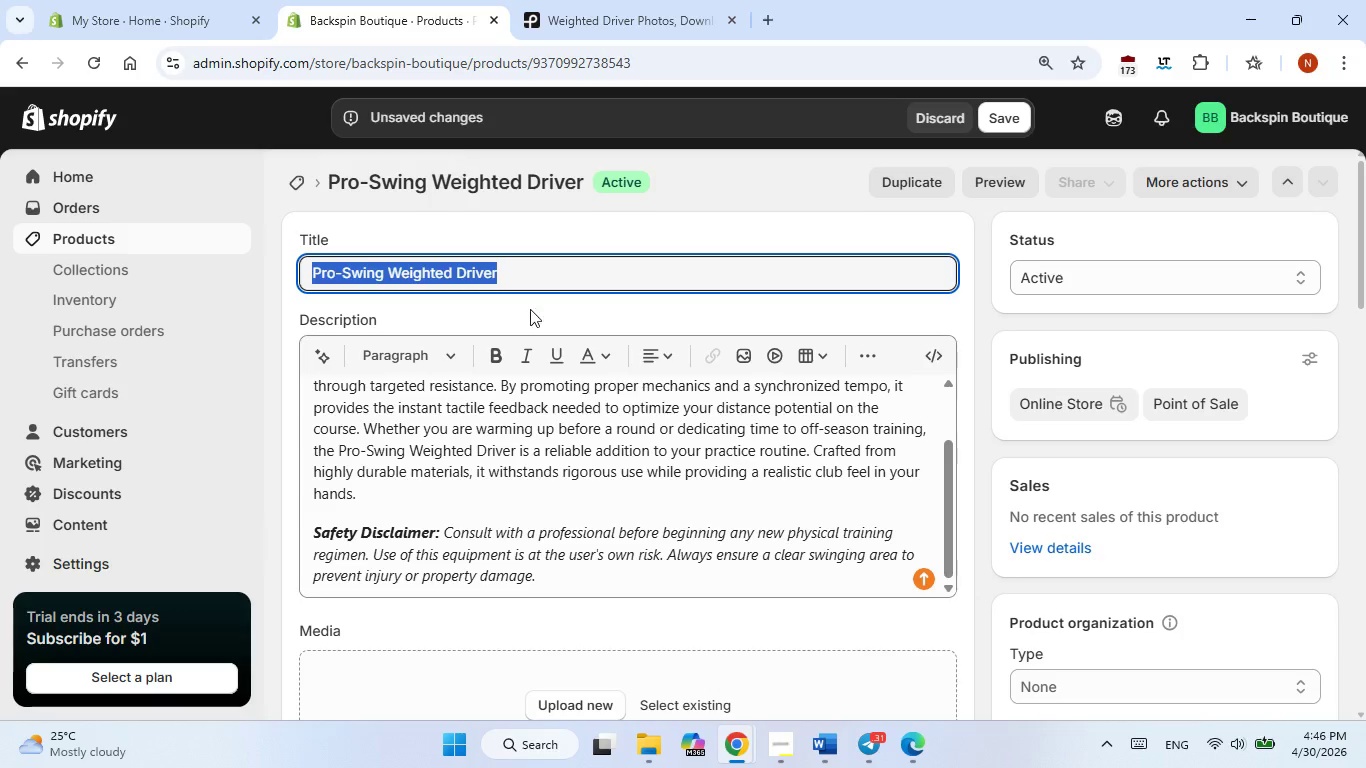 
mouse_move([596, 420])
 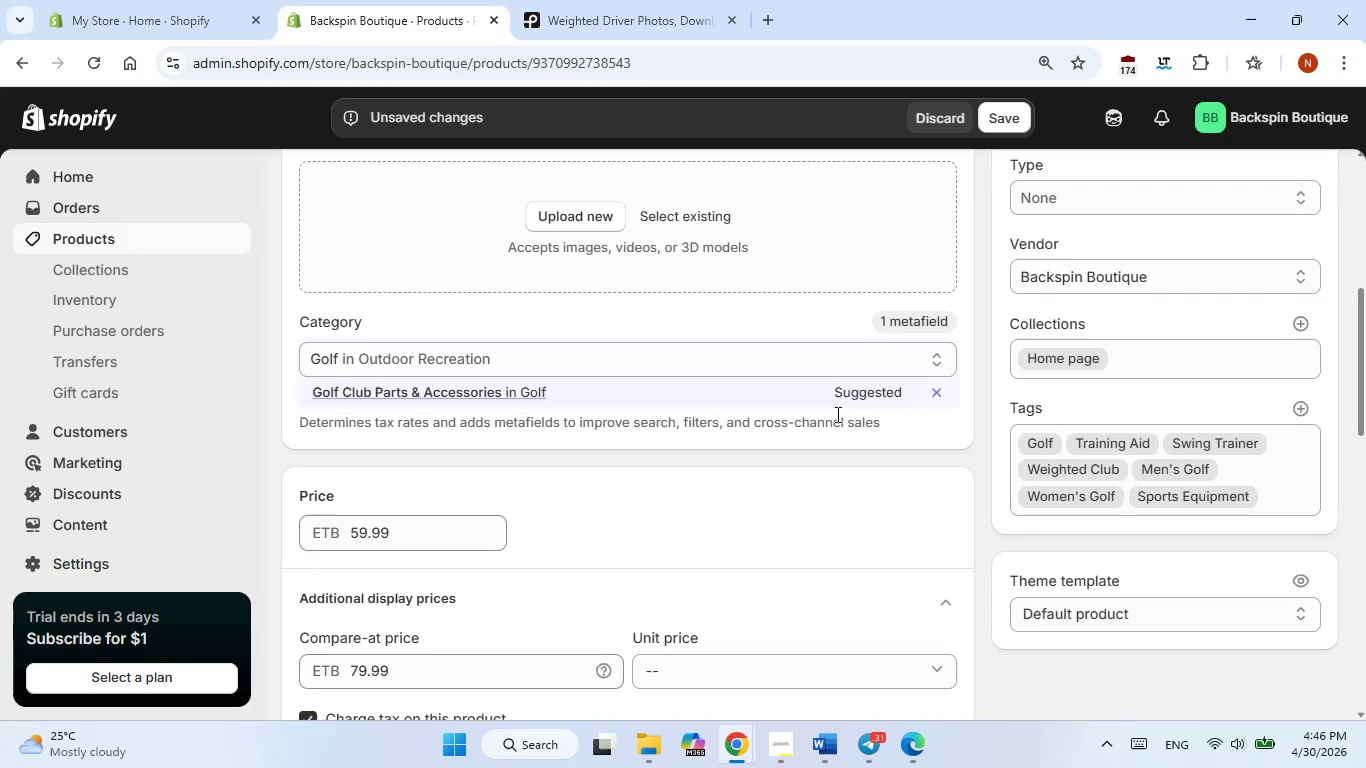 
left_click([867, 403])
 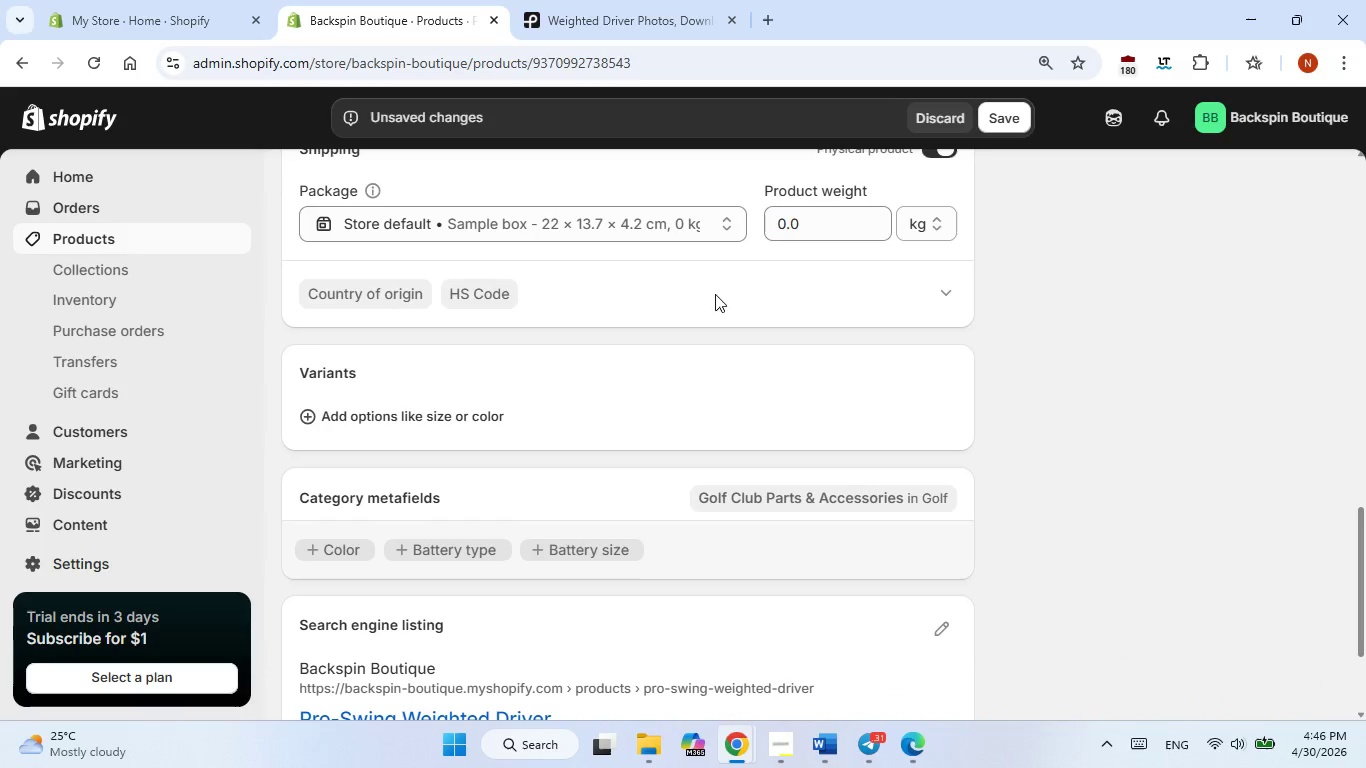 
wait(7.84)
 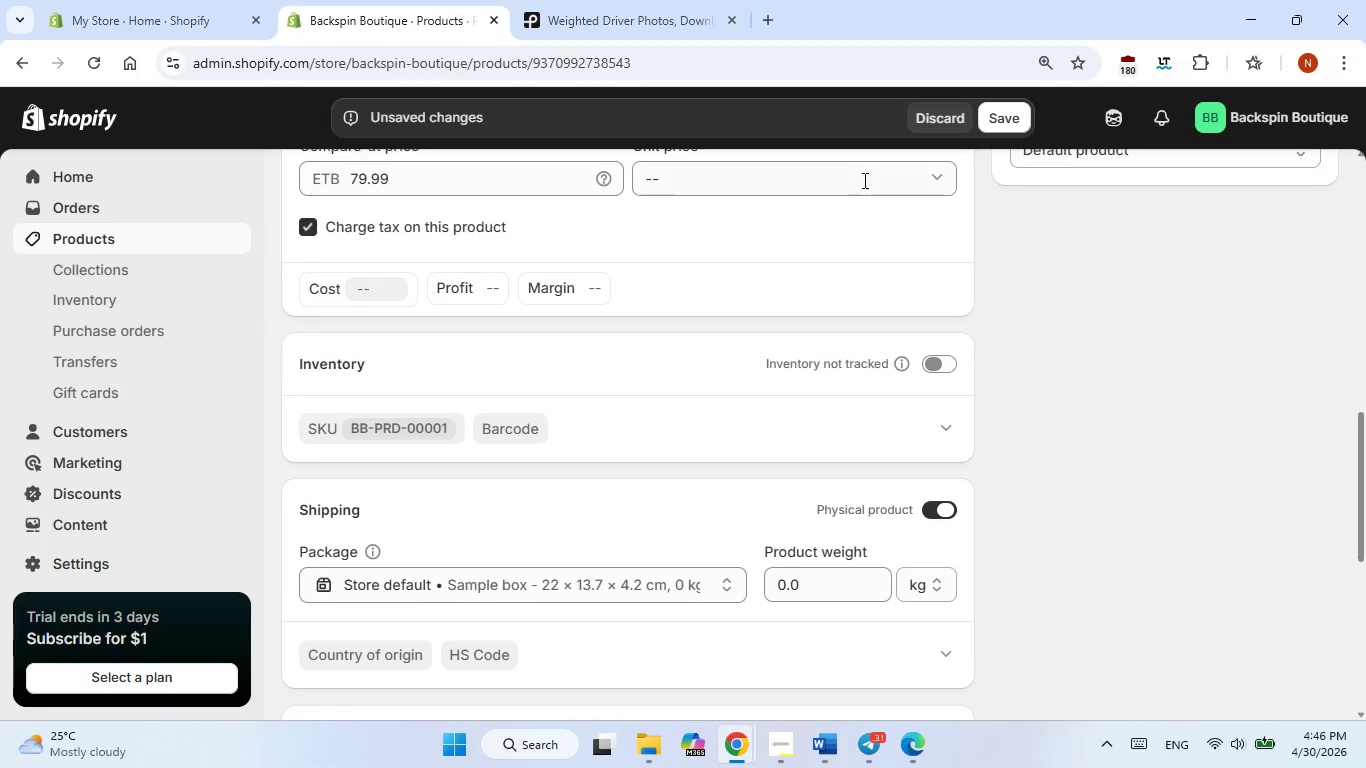 
left_click([454, 422])
 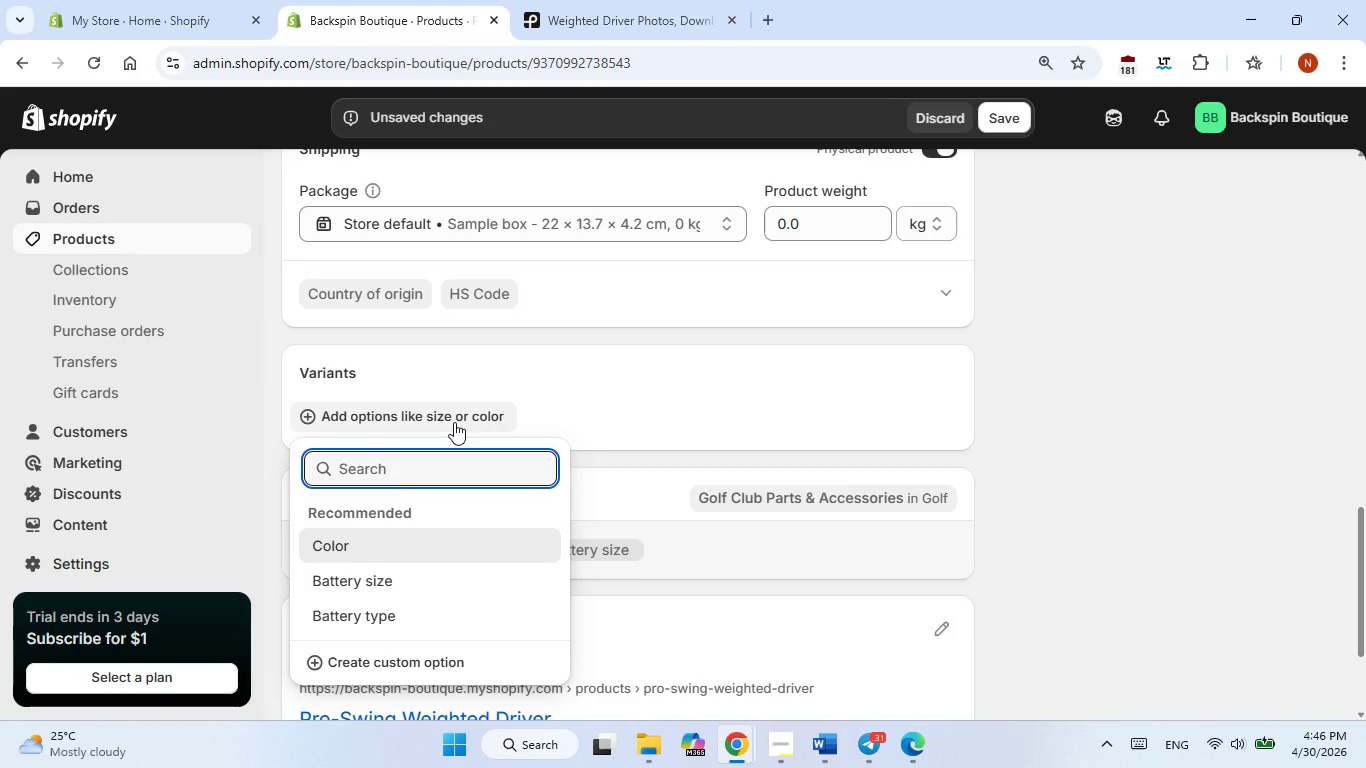 
type(Weight)
 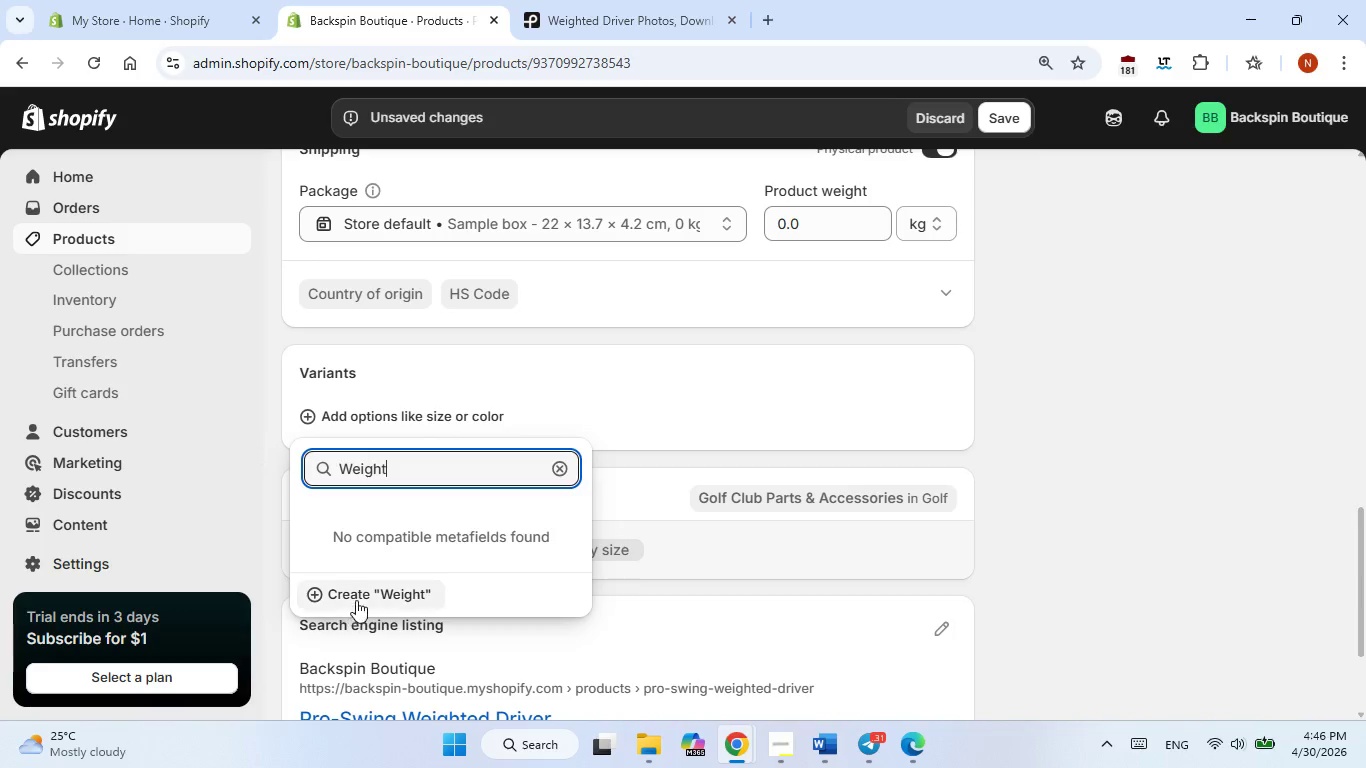 
left_click([363, 594])
 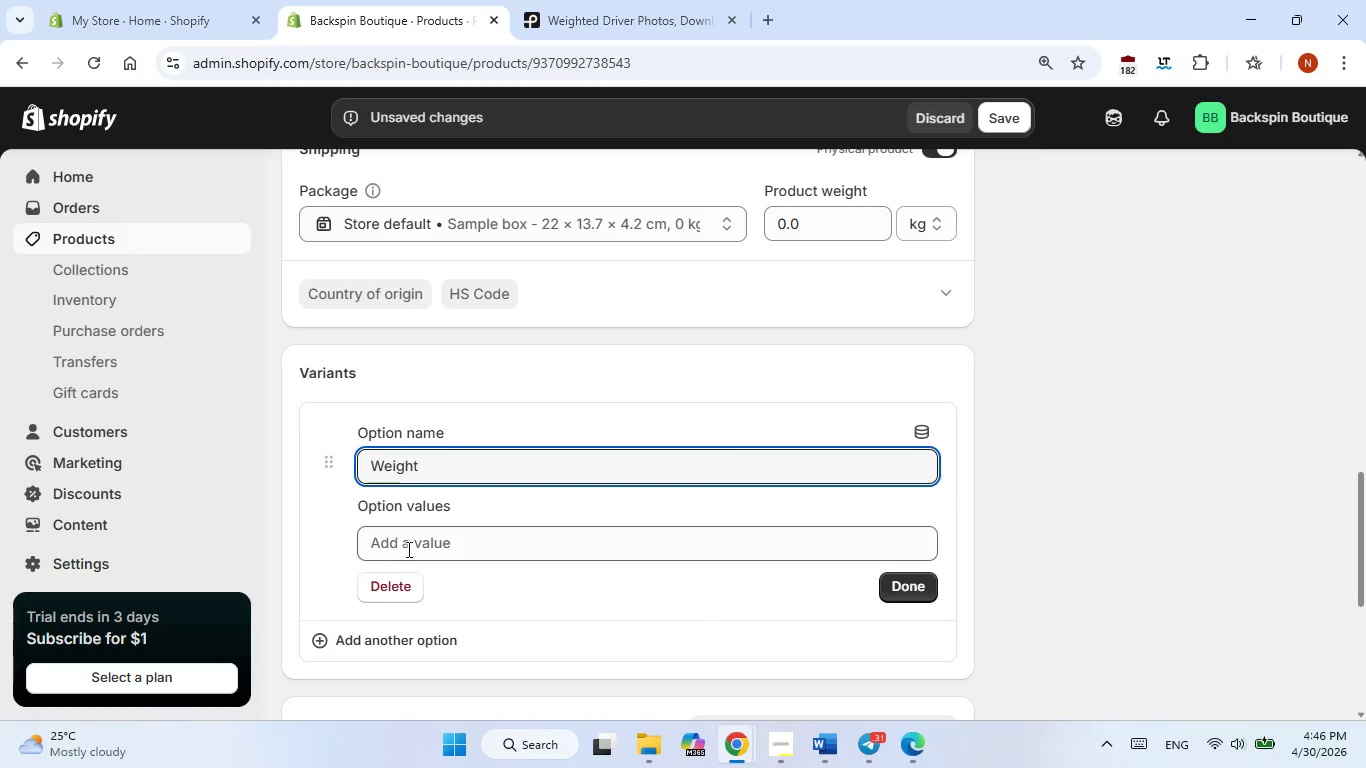 
left_click([411, 545])
 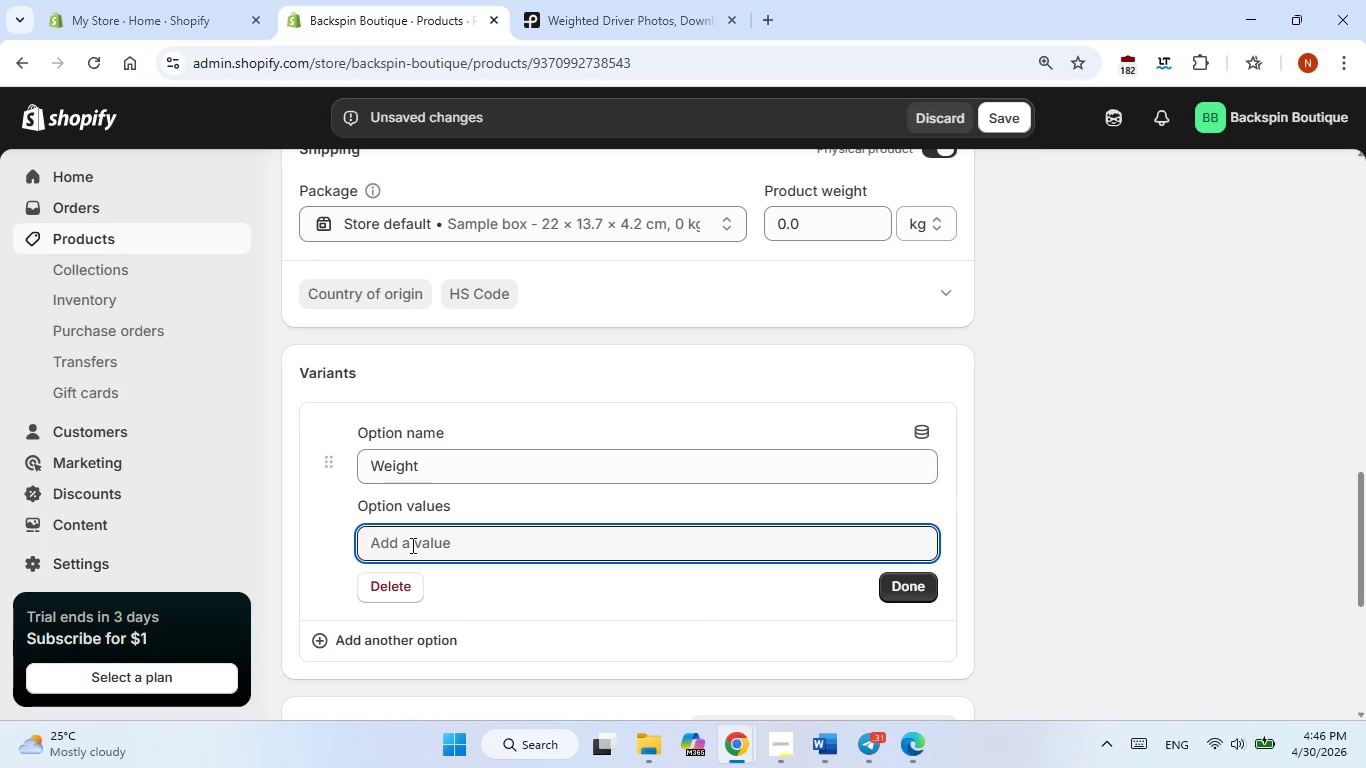 
type(Standadrd )
 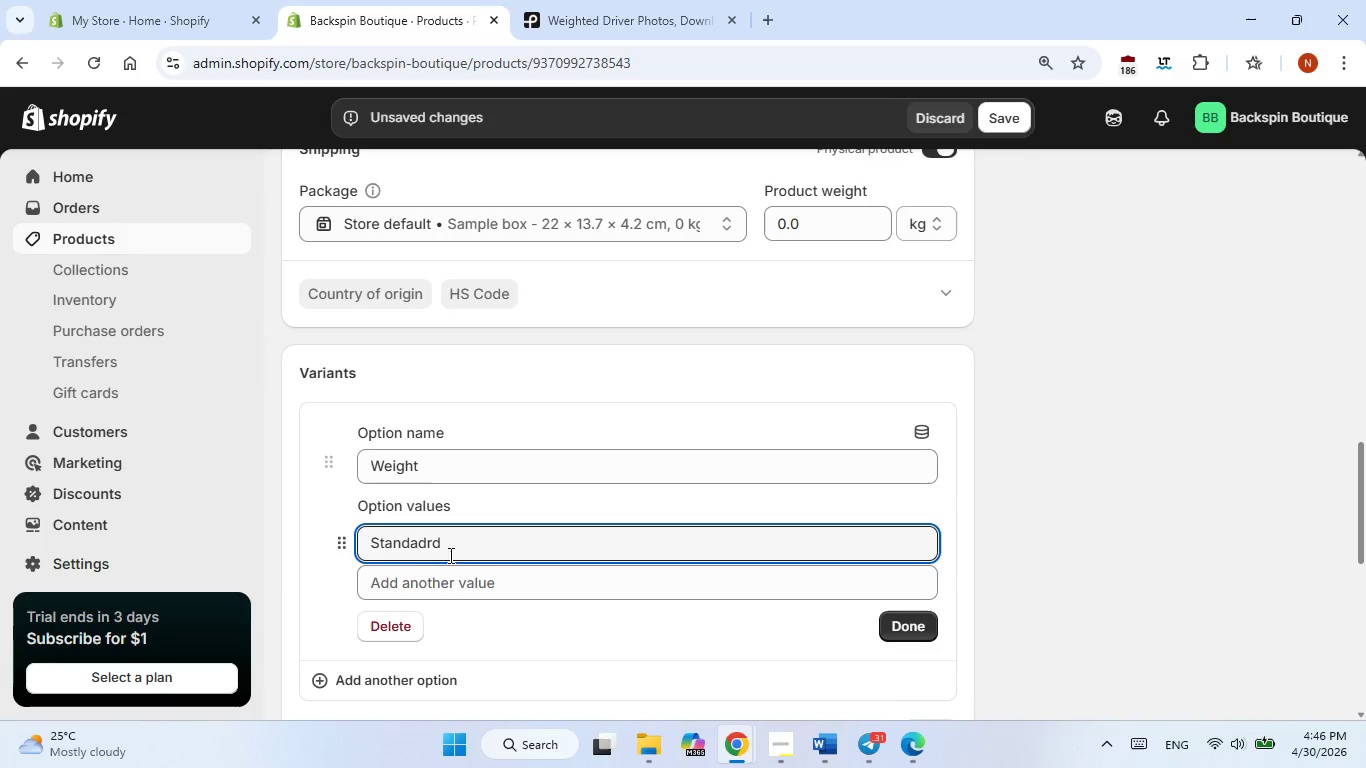 
left_click([423, 549])
 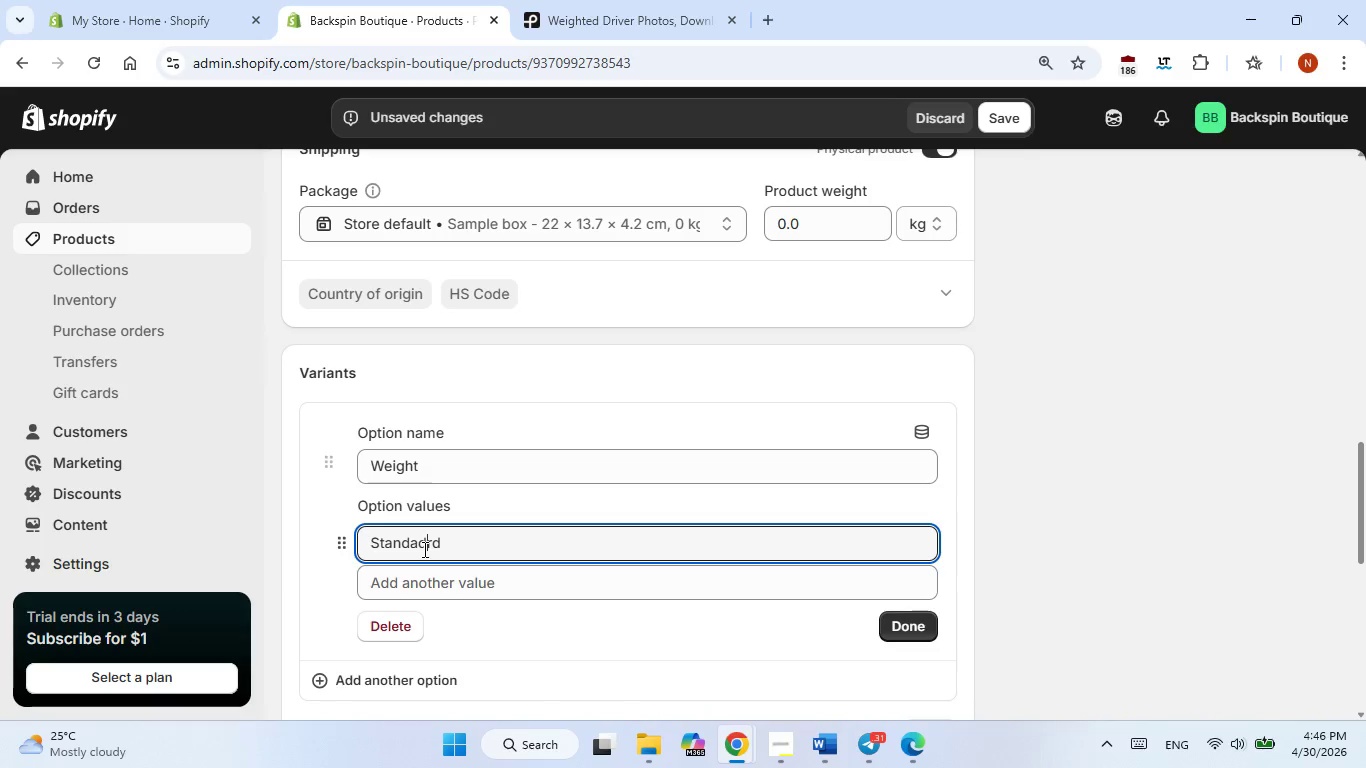 
key(Backspace)
 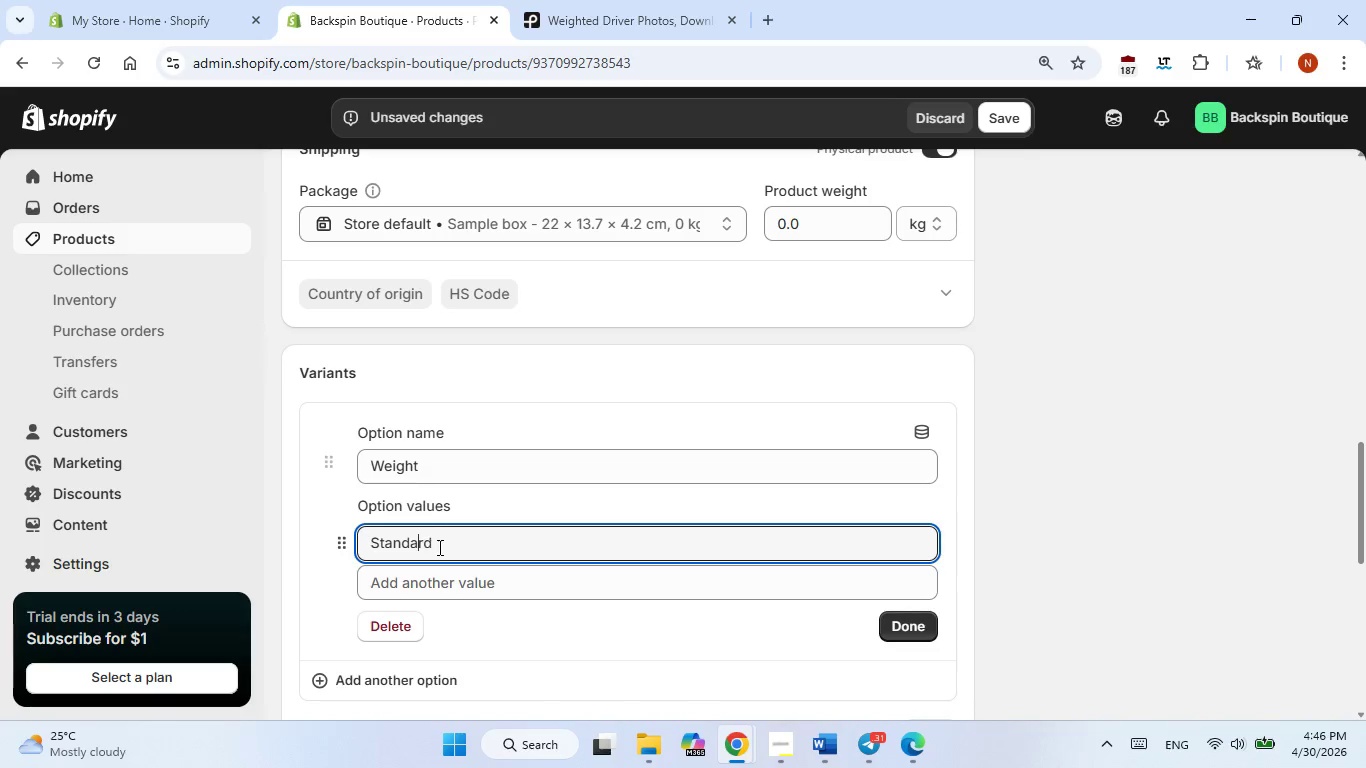 
left_click([438, 547])
 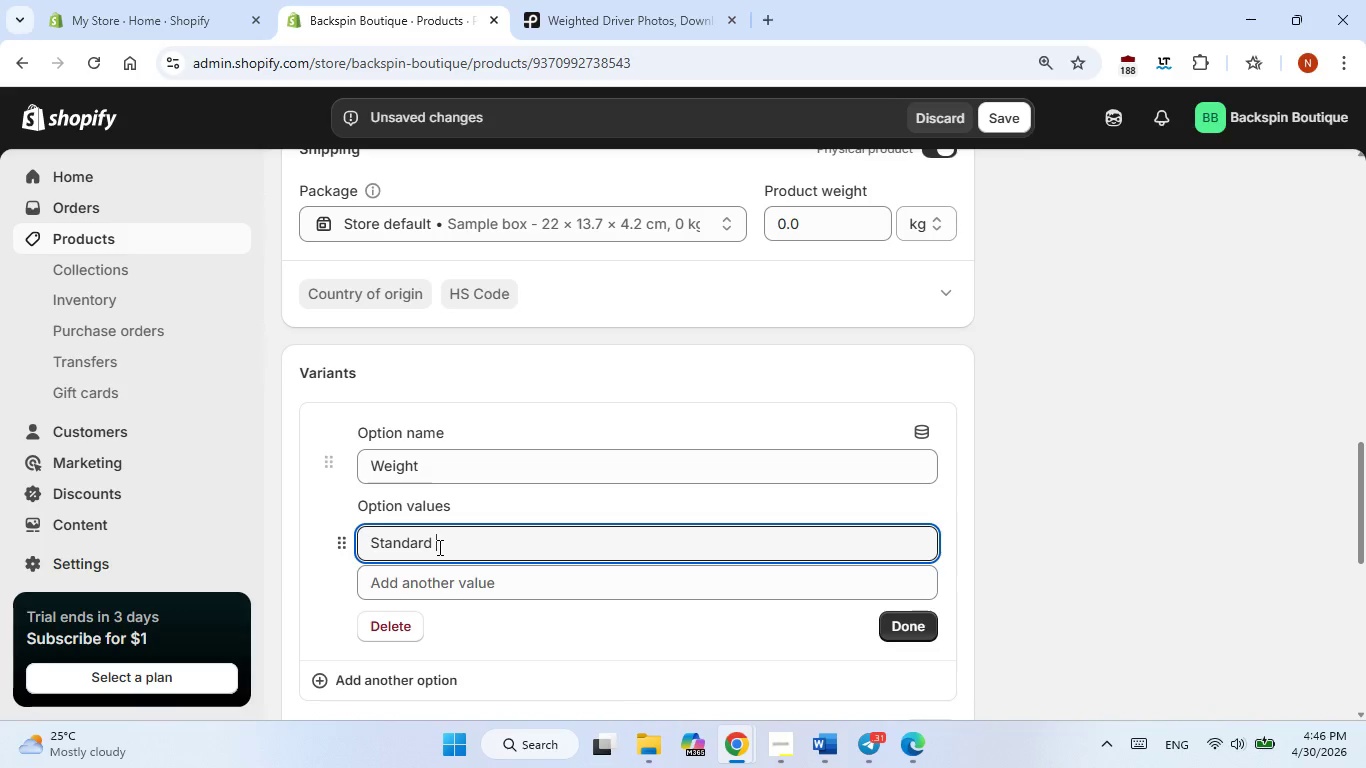 
type(Weight)
 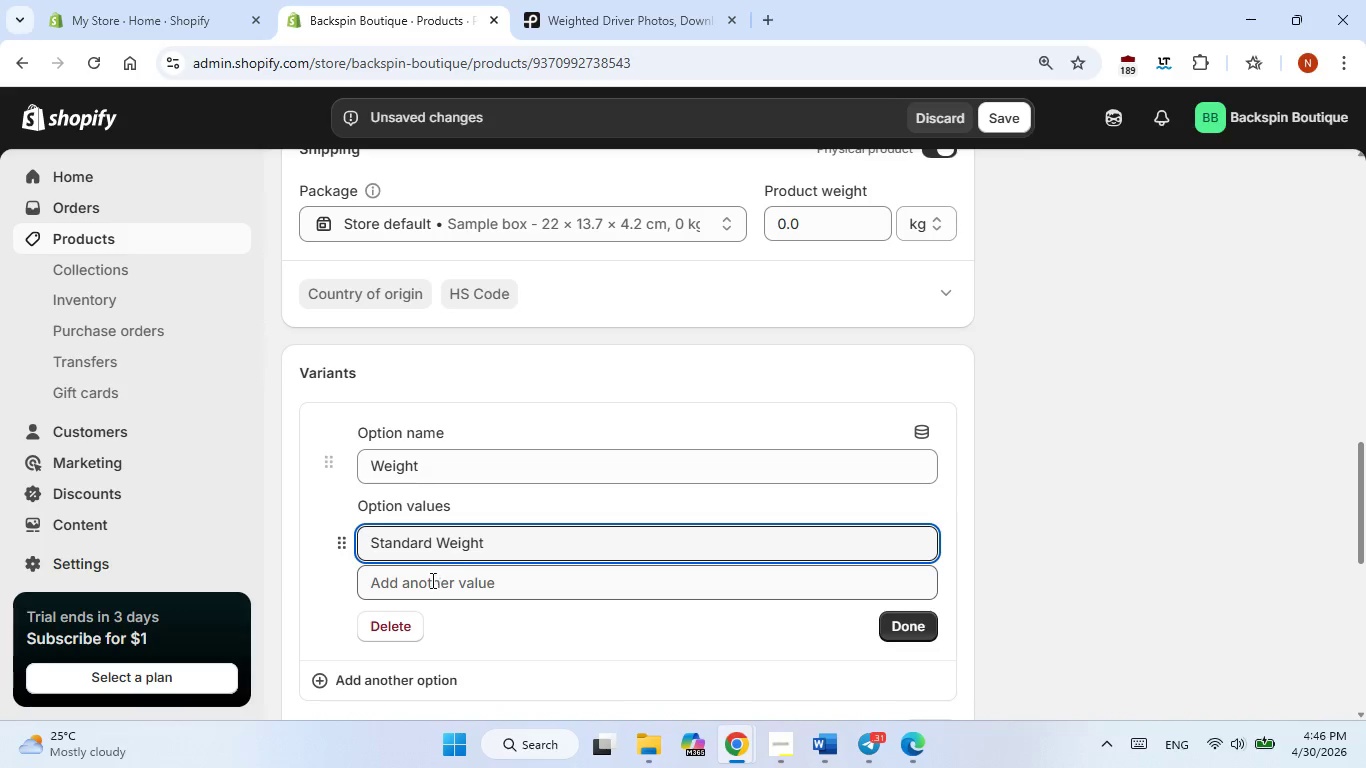 
left_click([431, 580])
 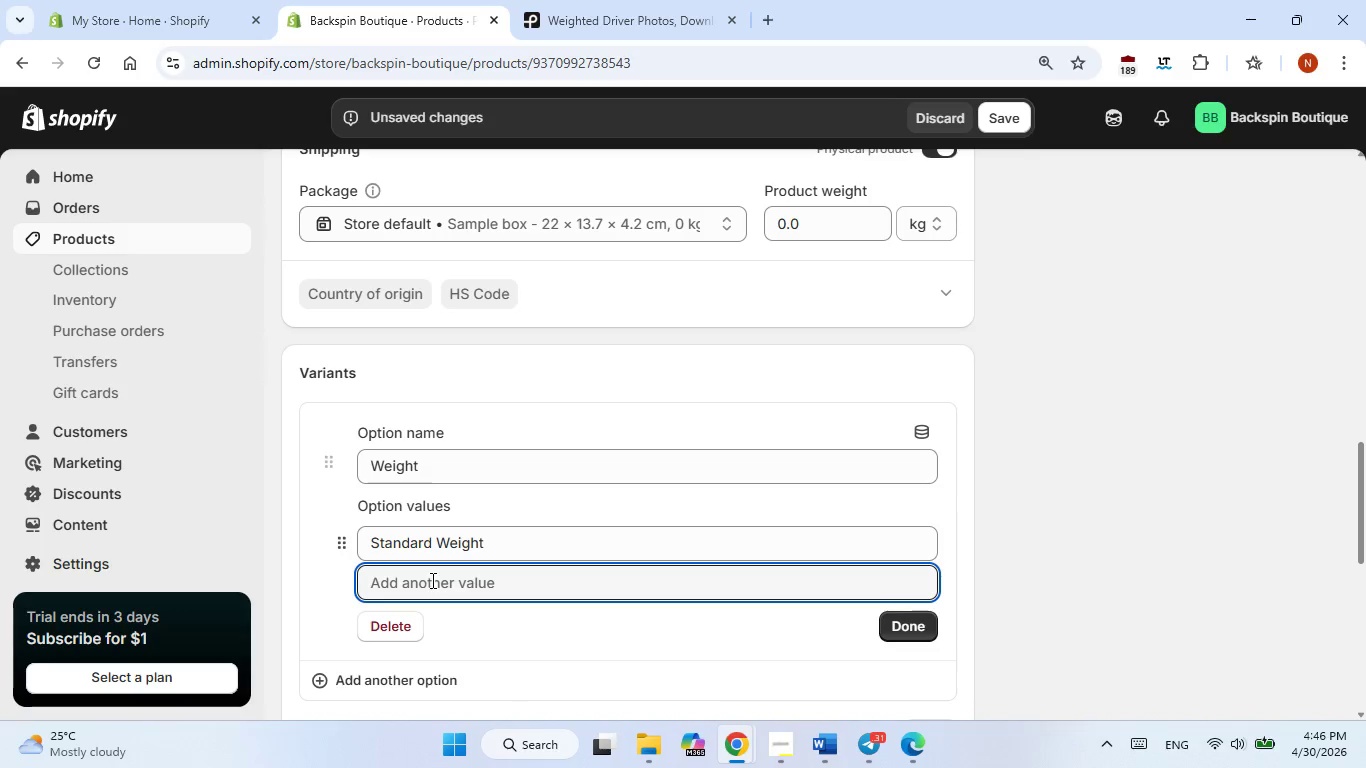 
type(Tour Weight)
 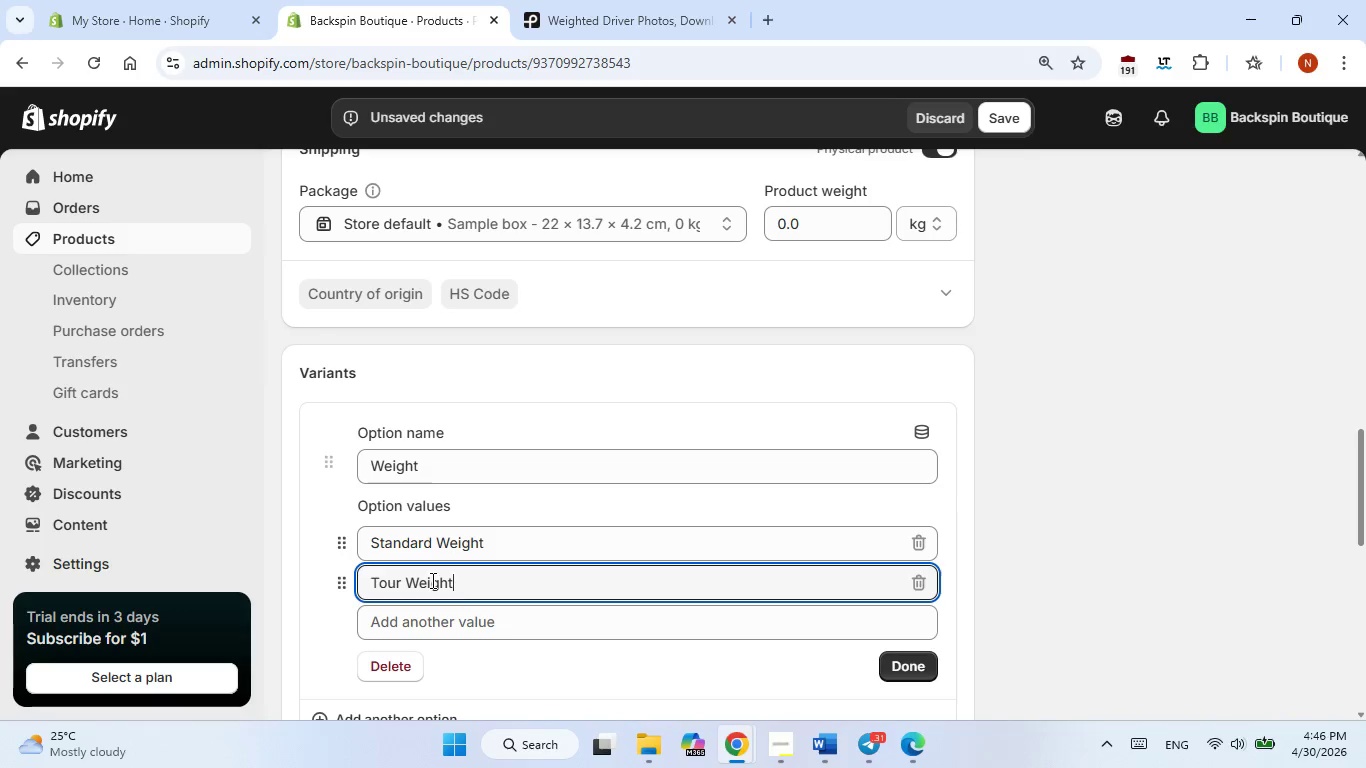 
wait(6.27)
 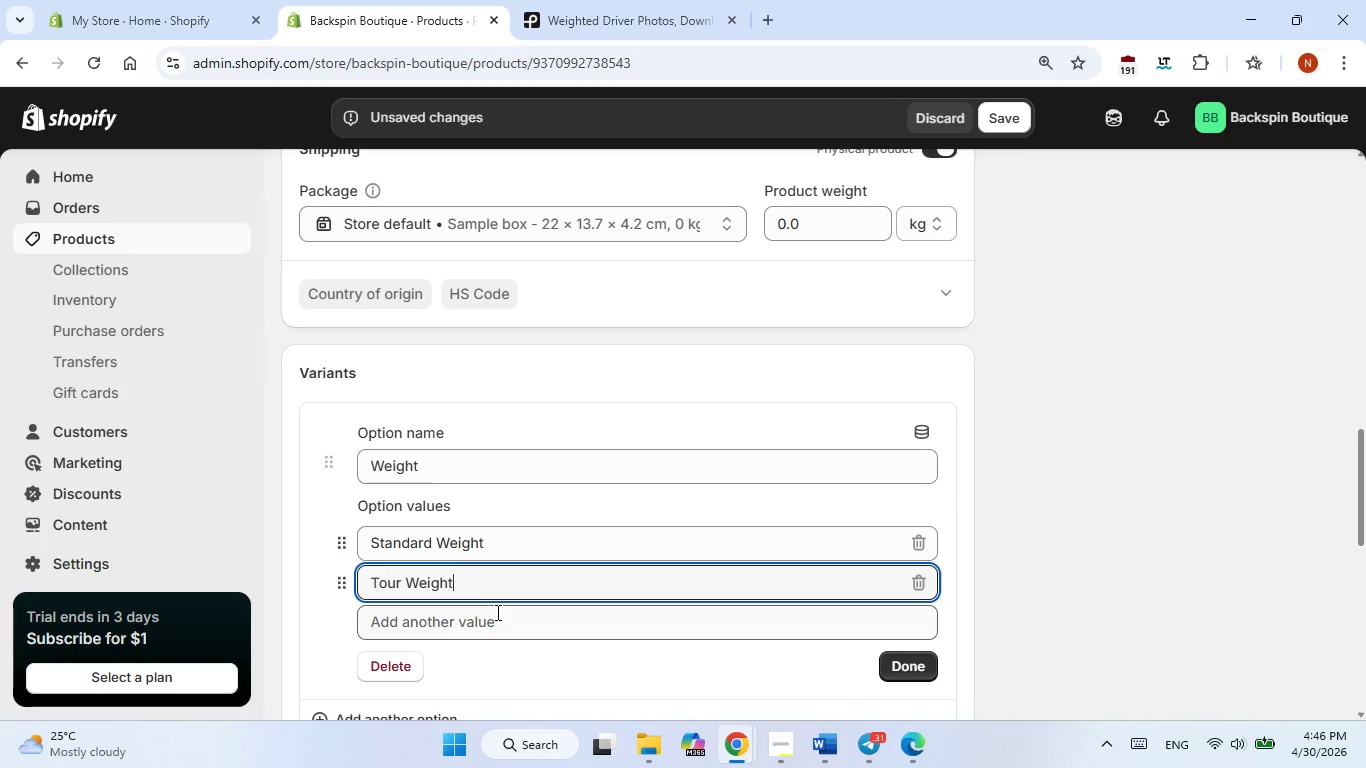 
type( 3.5lbs)
 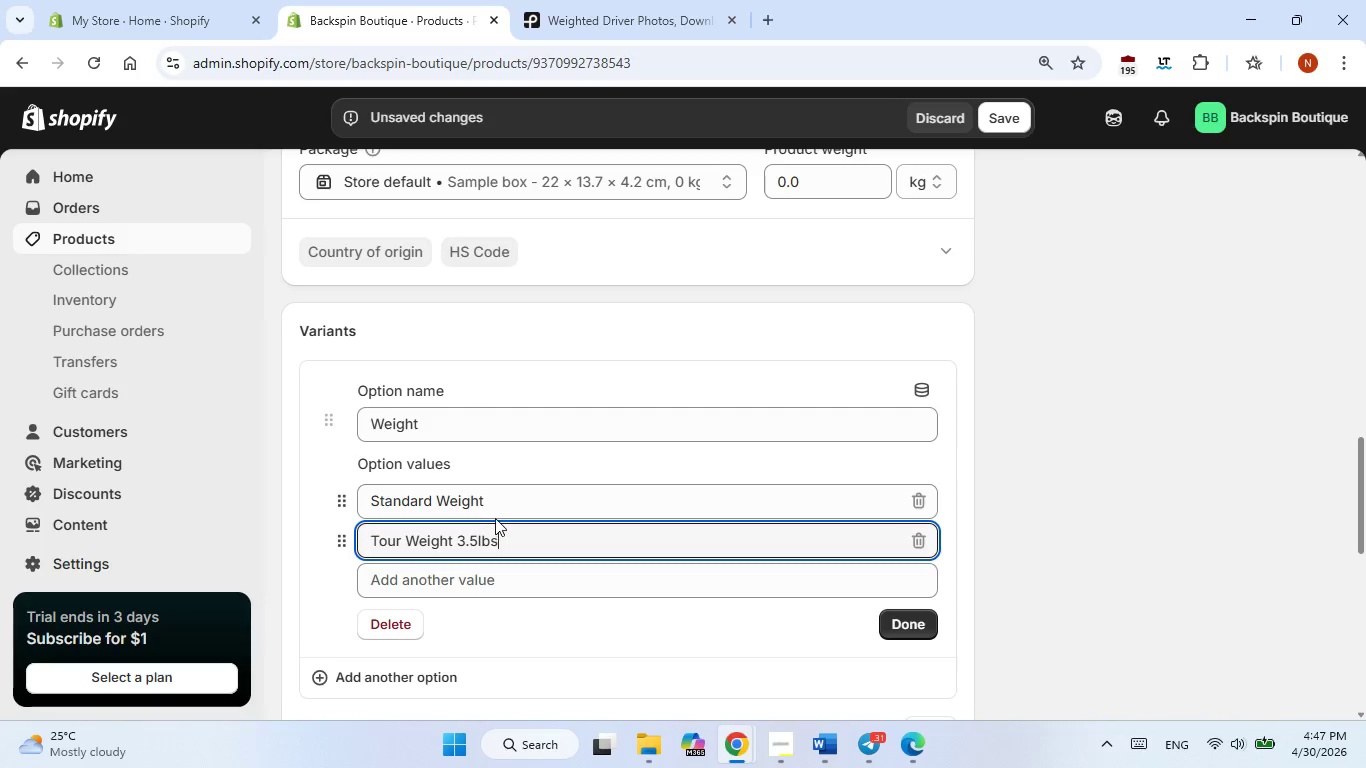 
left_click([496, 506])
 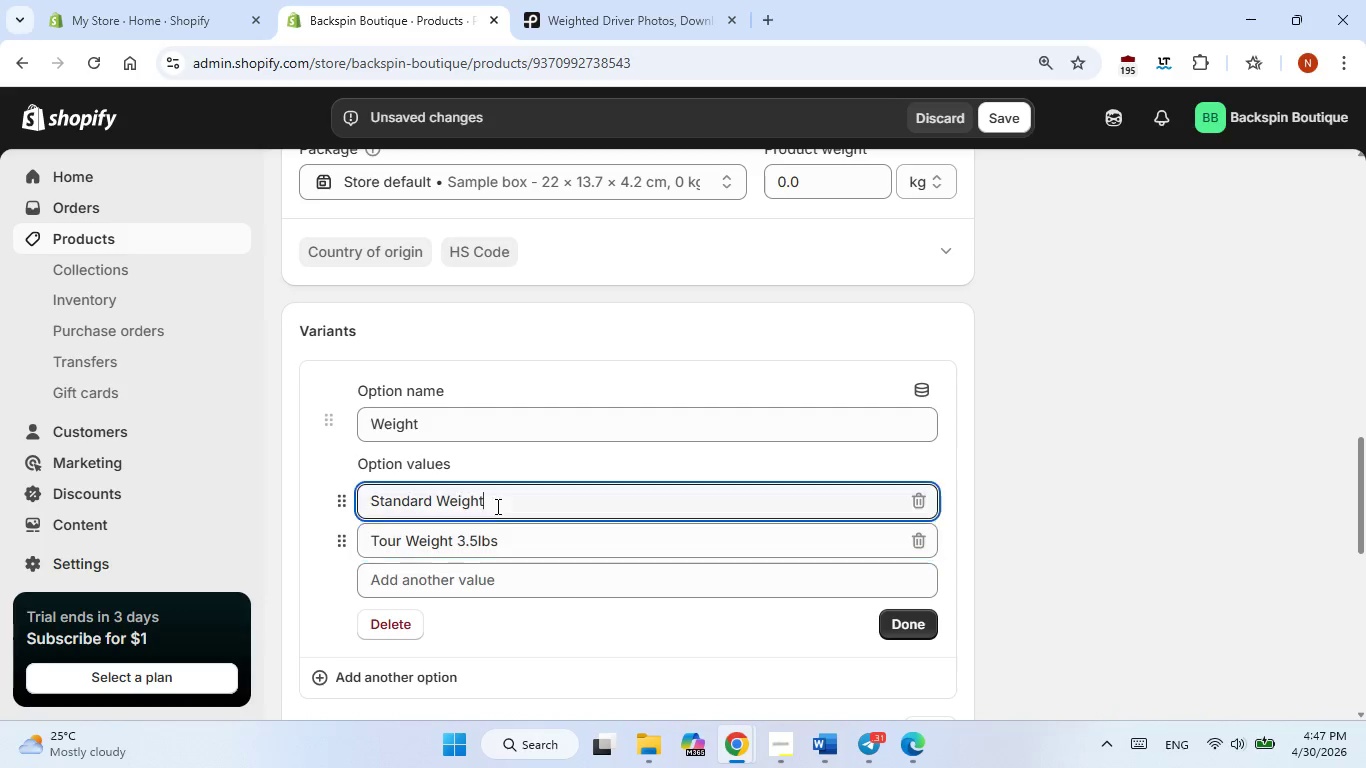 
type( 2.5 lbs)
 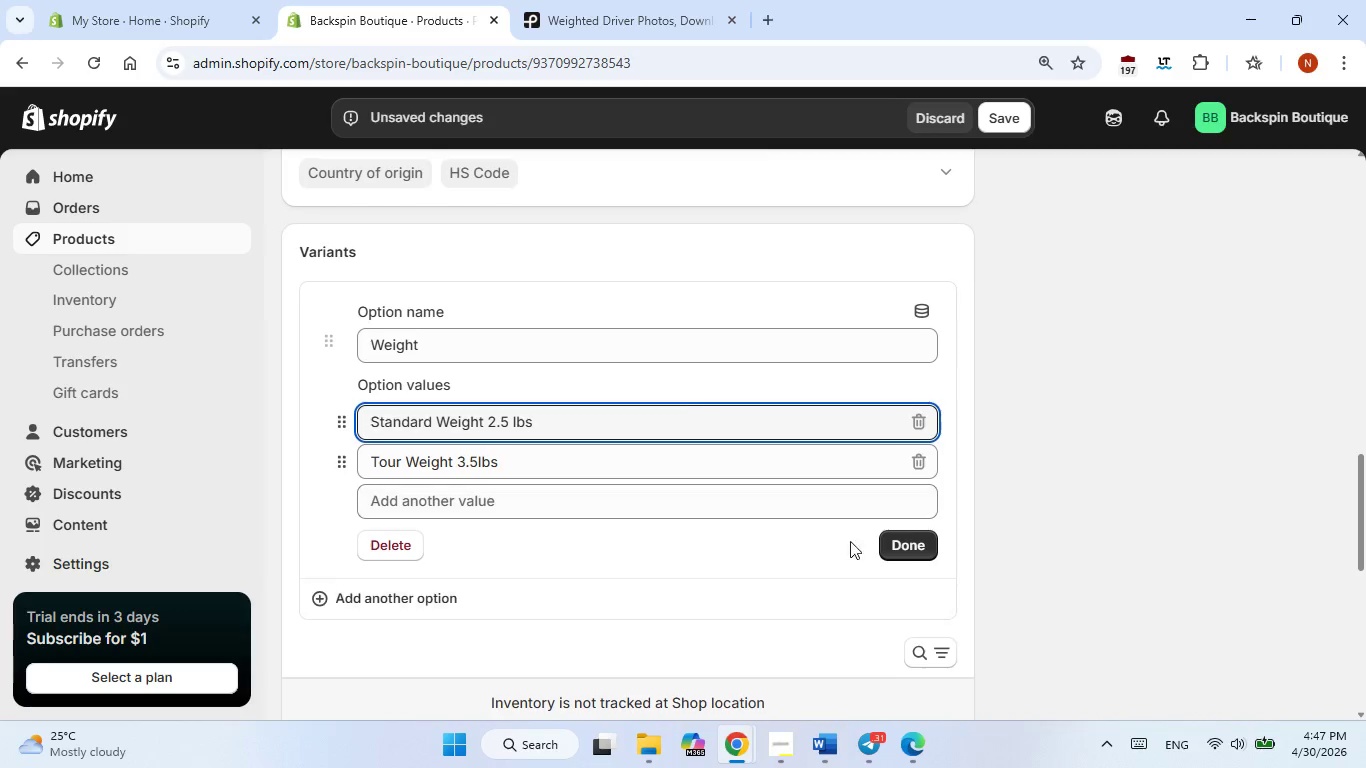 
left_click([905, 543])
 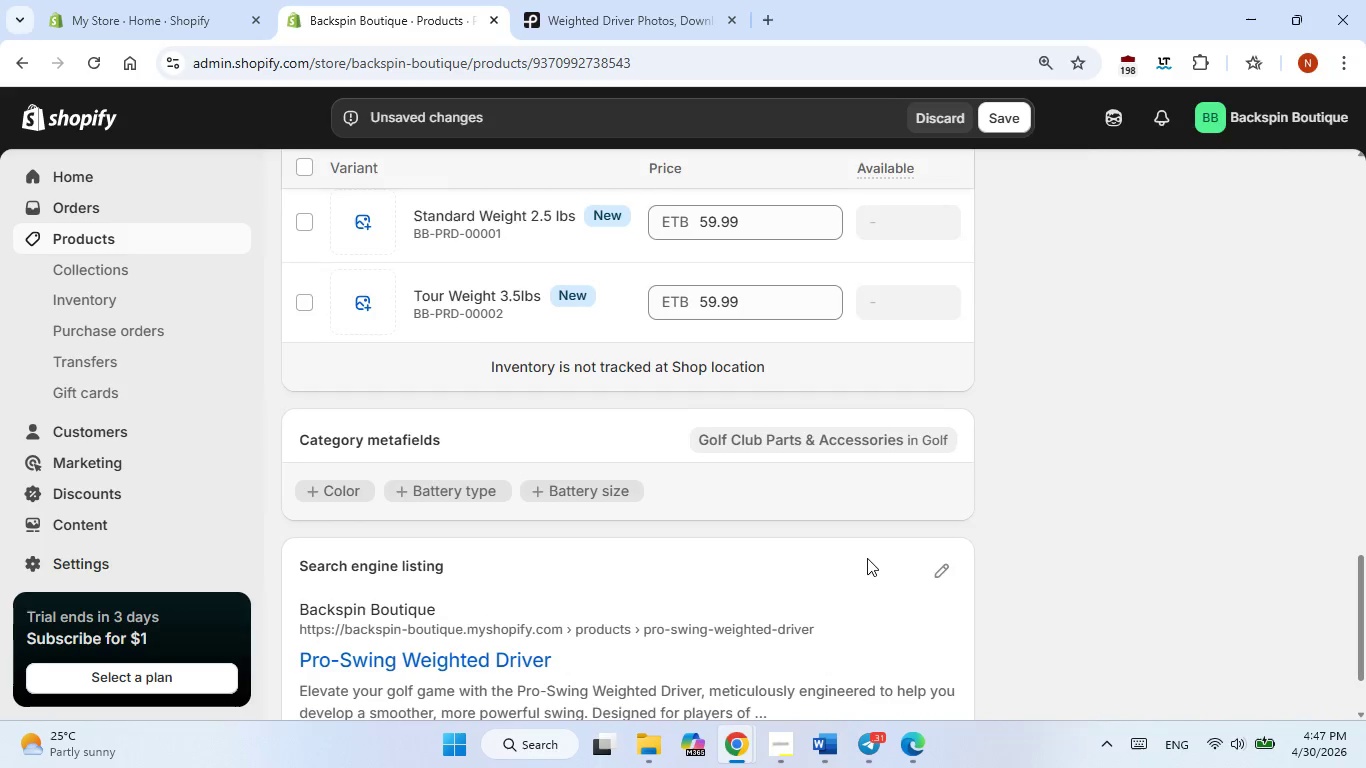 
wait(41.84)
 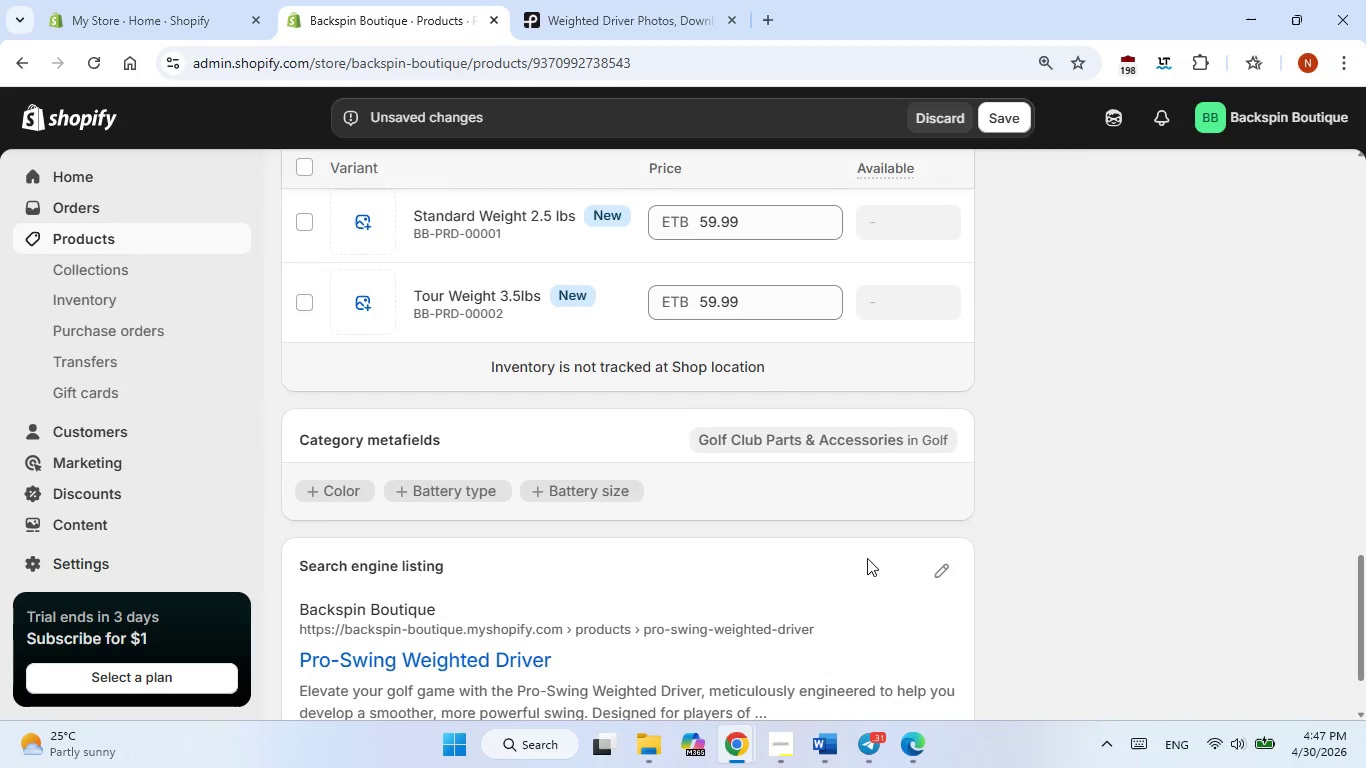 
left_click([946, 438])
 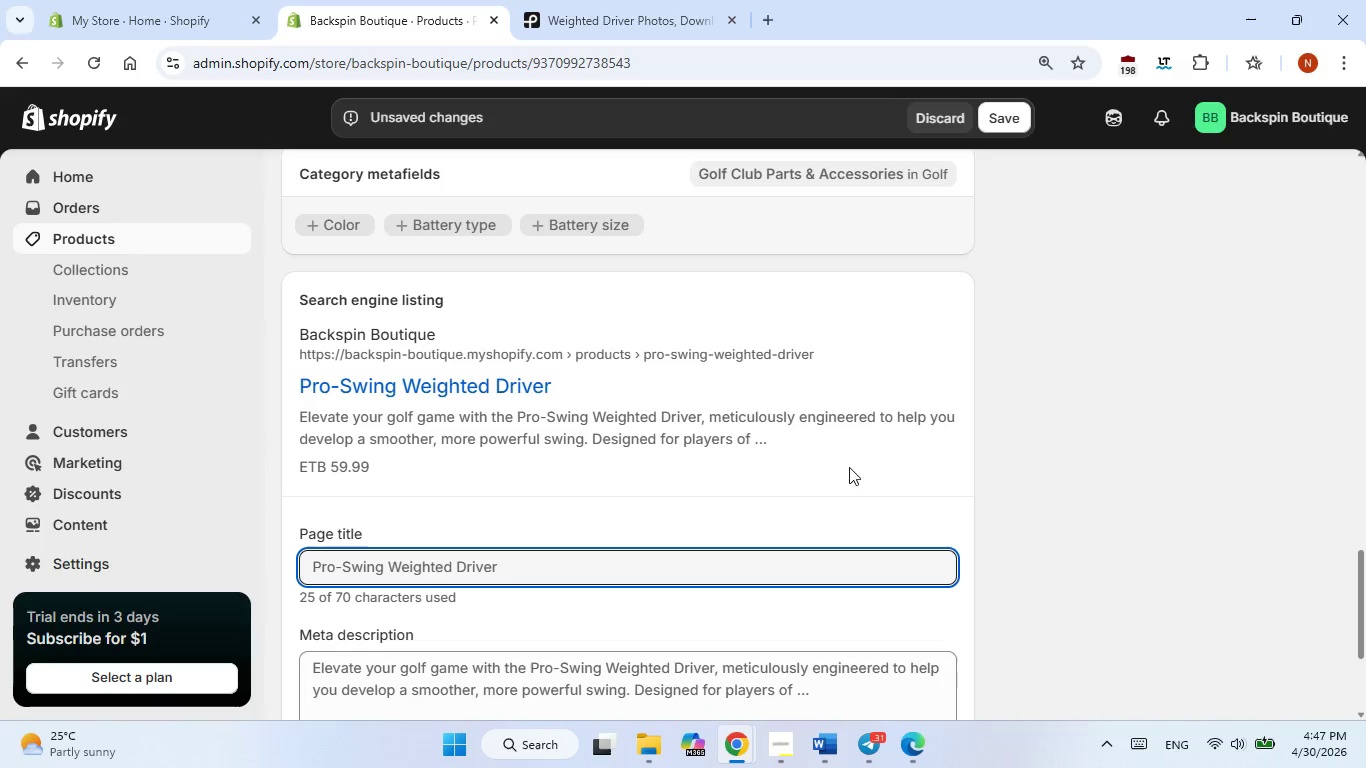 
left_click([525, 570])
 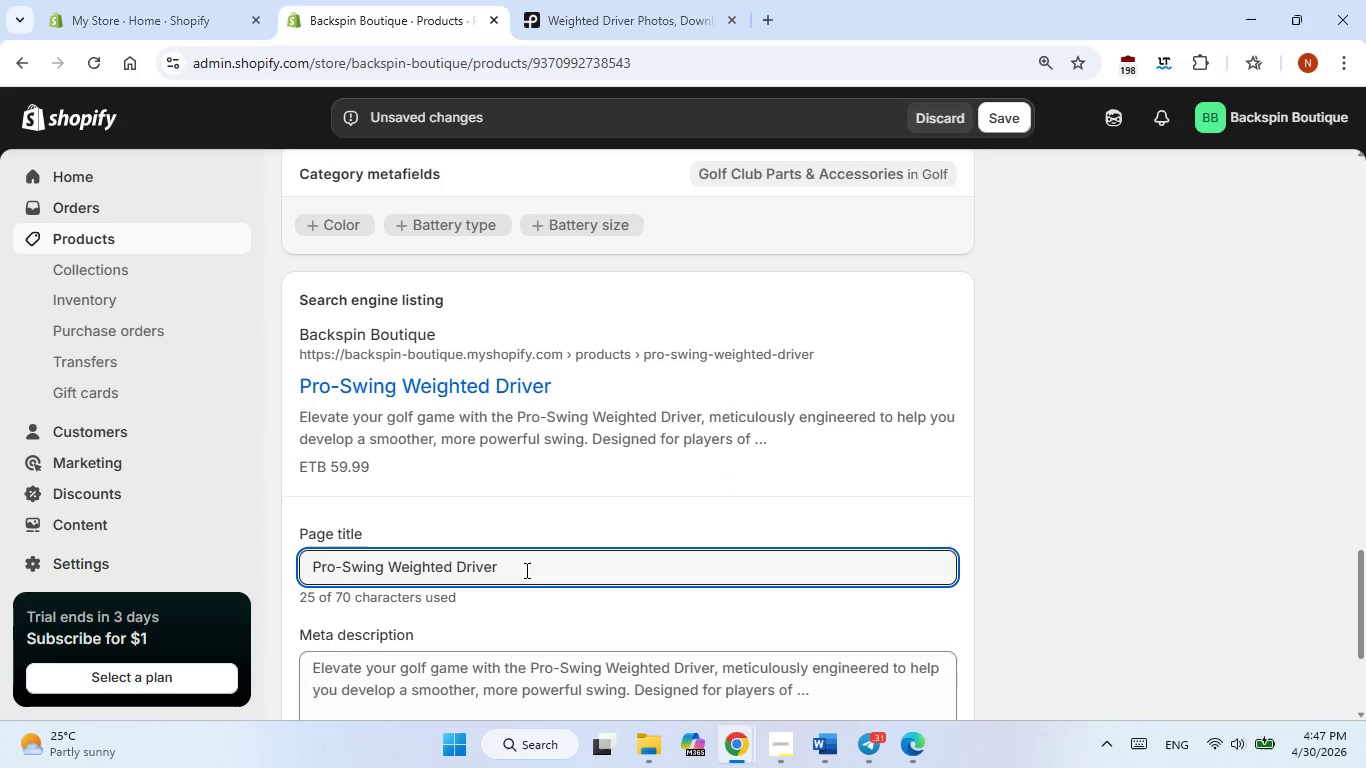 
key(Space)
 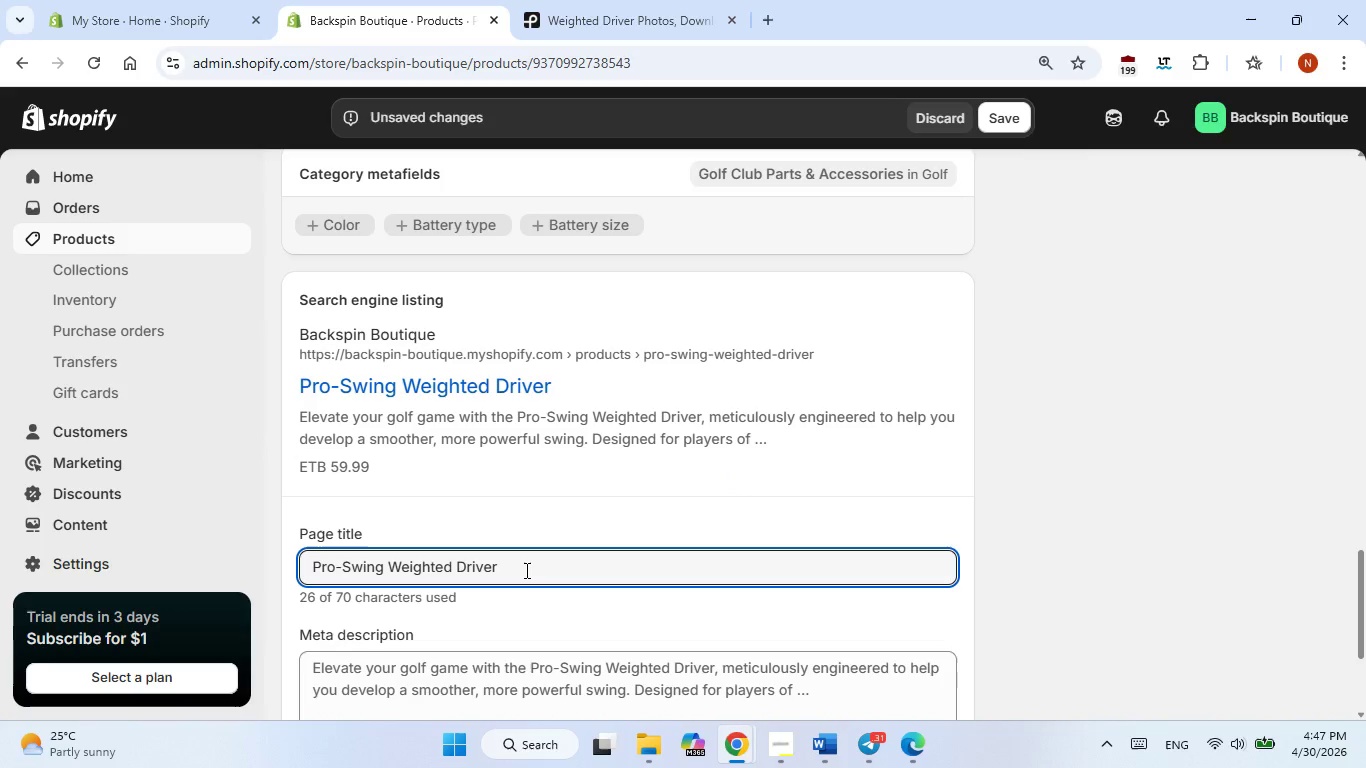 
hold_key(key=ShiftRight, duration=0.67)
 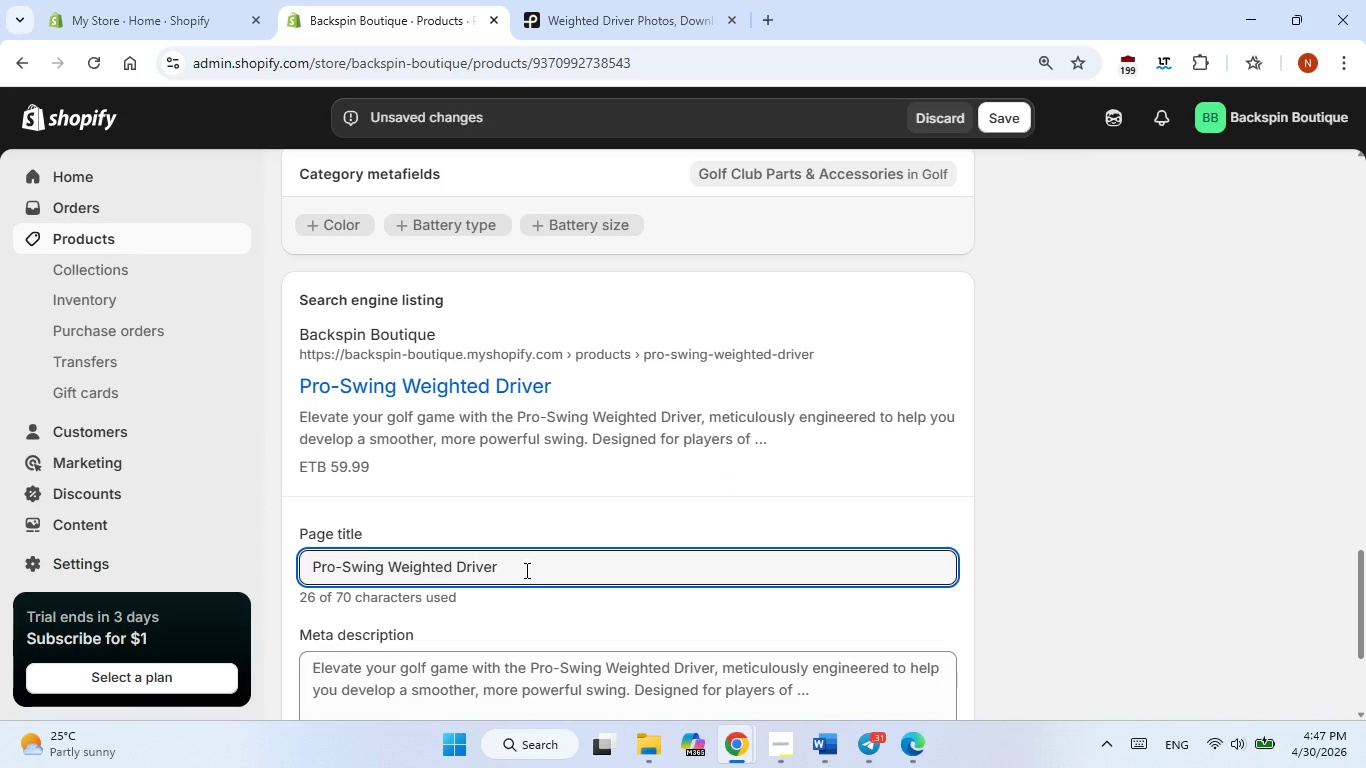 
key(Shift+ShiftRight)
 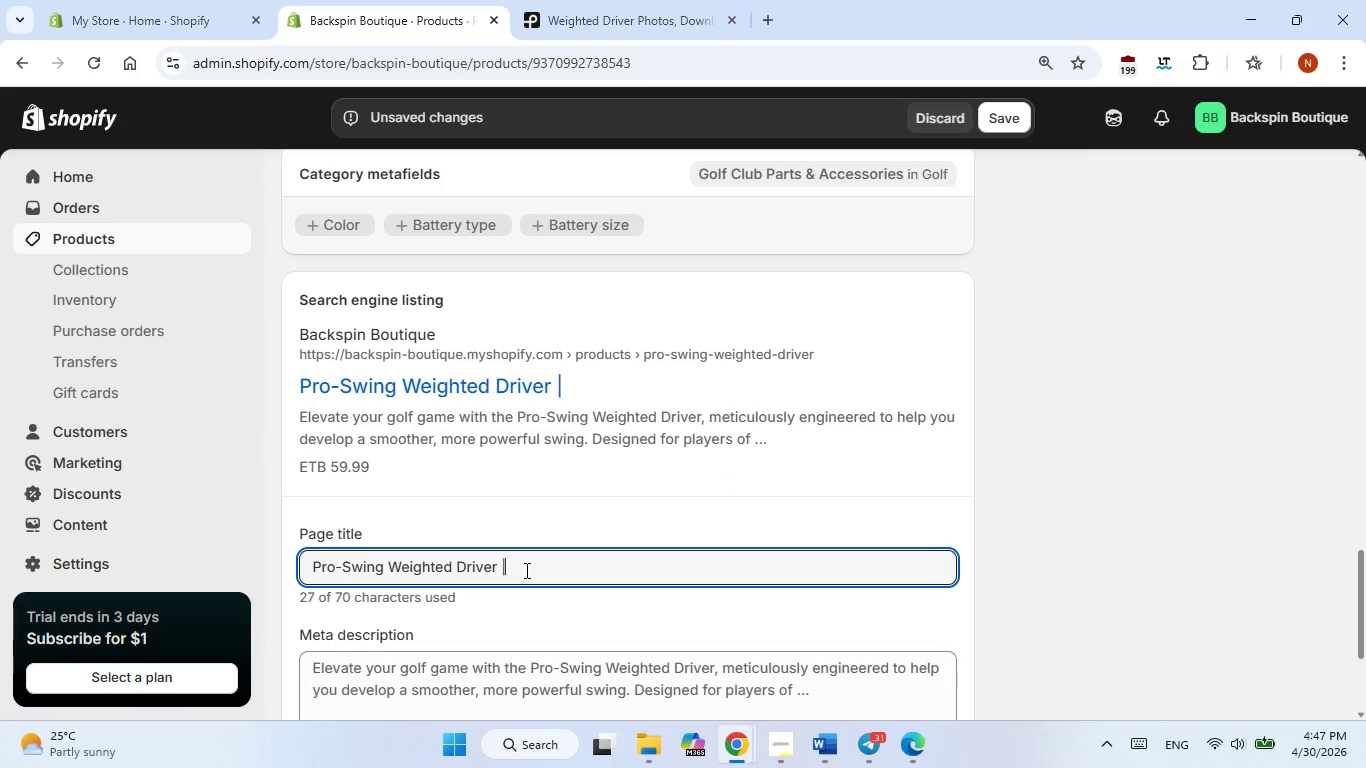 
key(Shift+Backslash)
 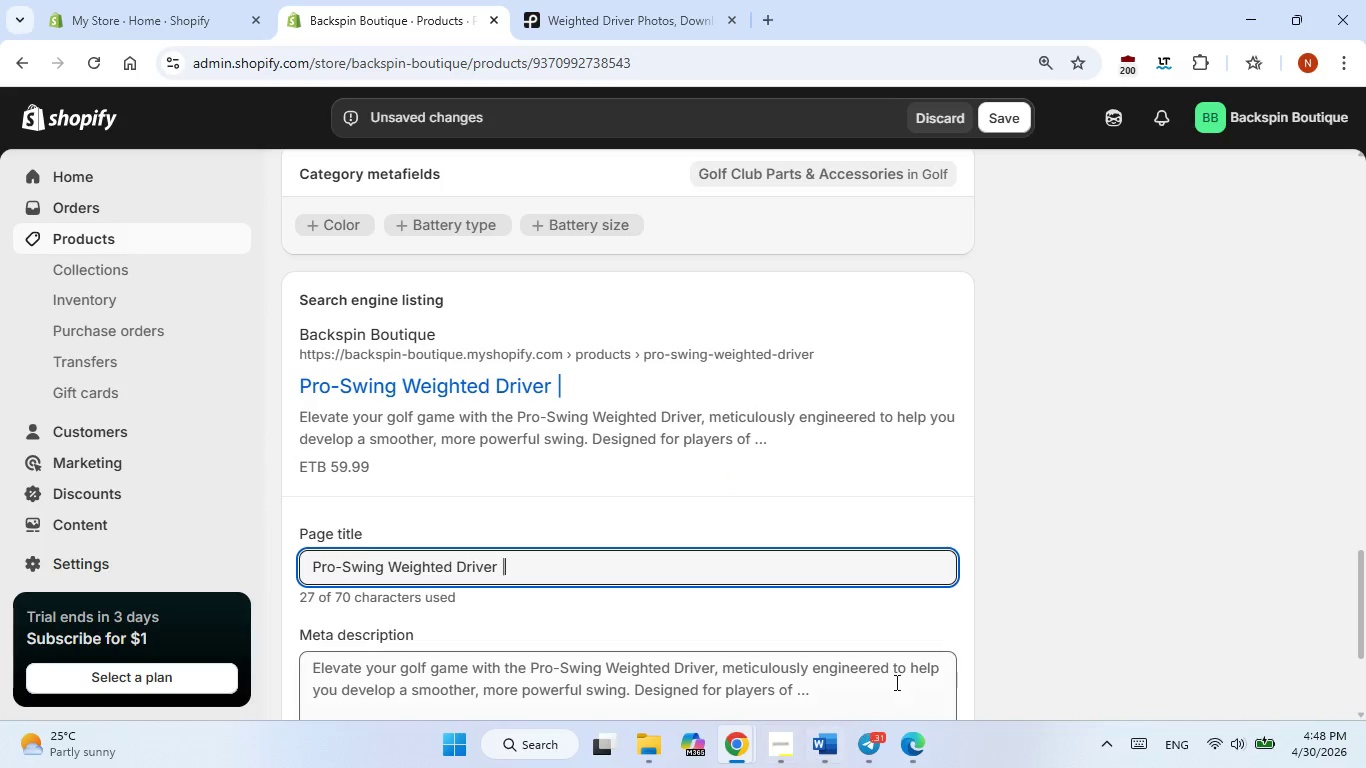 
mouse_move([926, 766])
 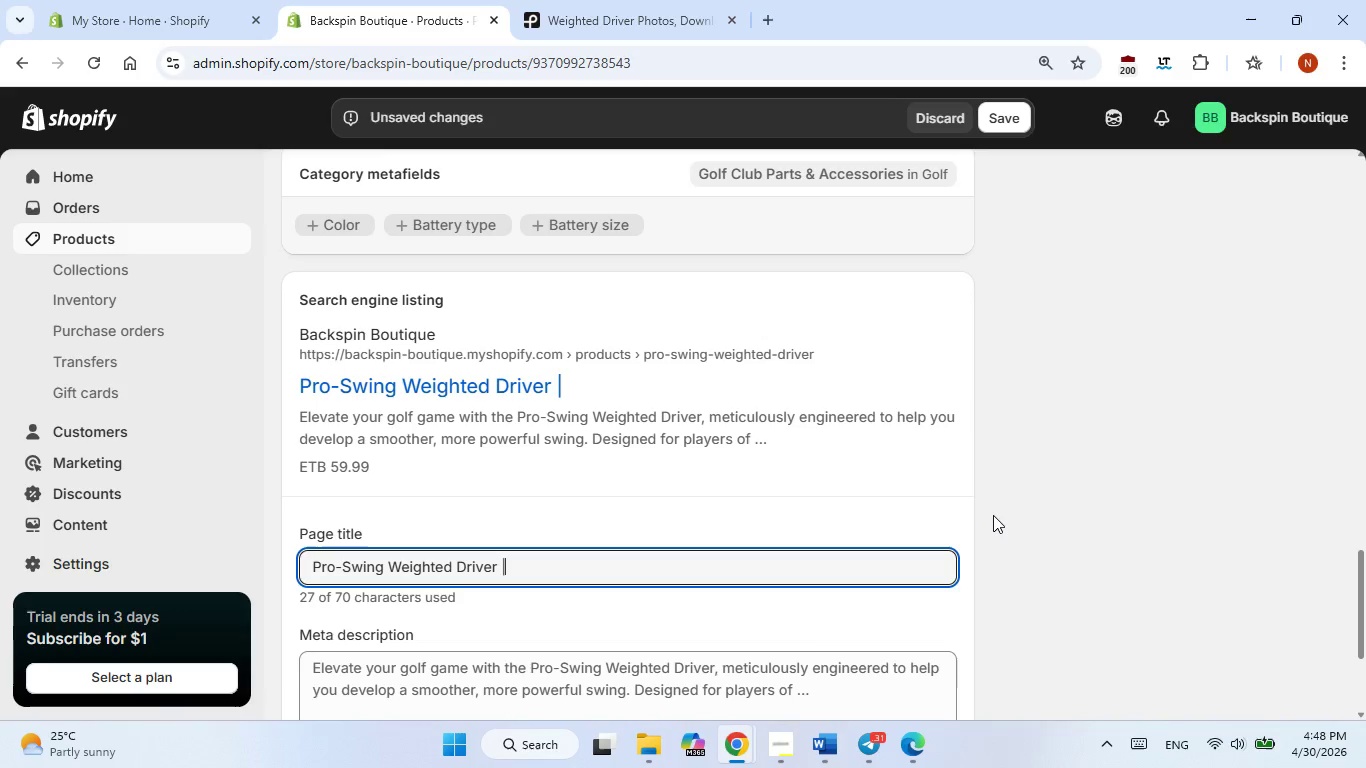 
left_click([993, 515])
 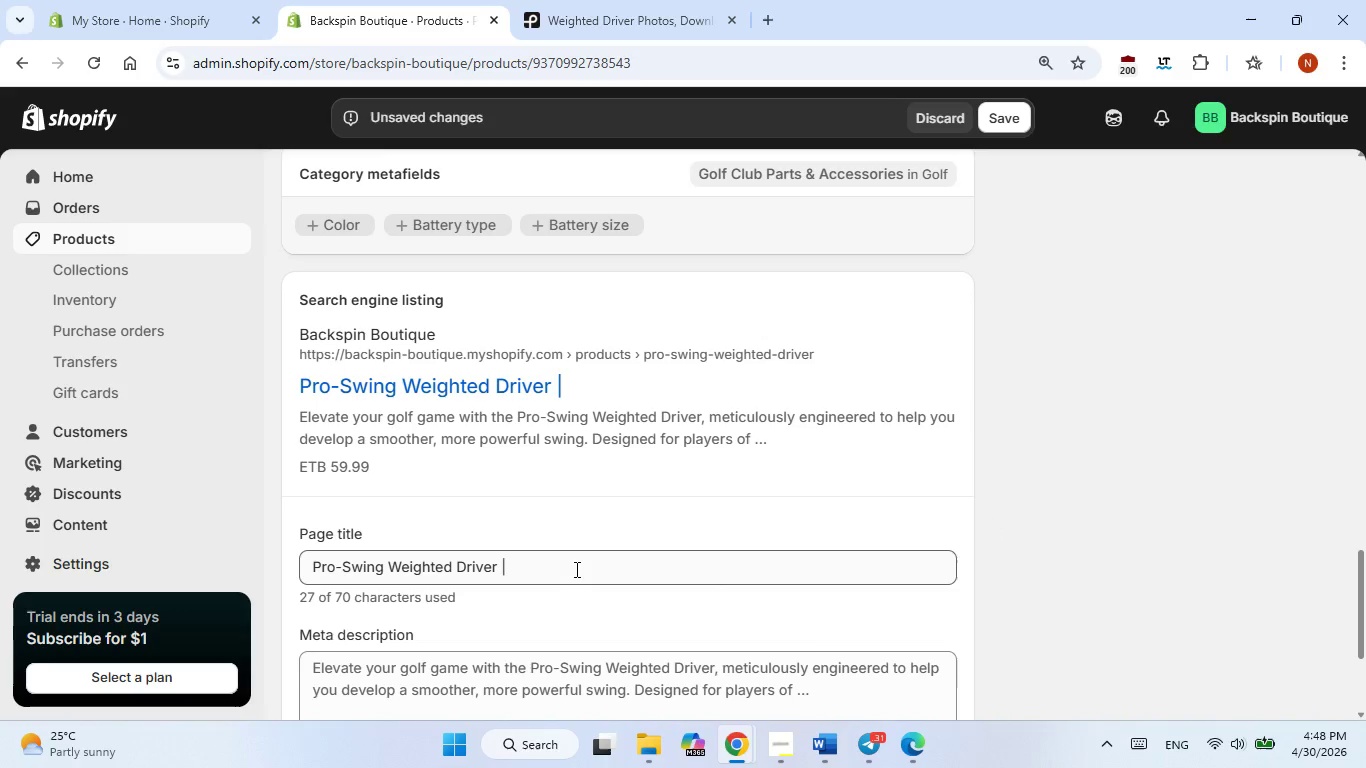 
left_click([575, 567])
 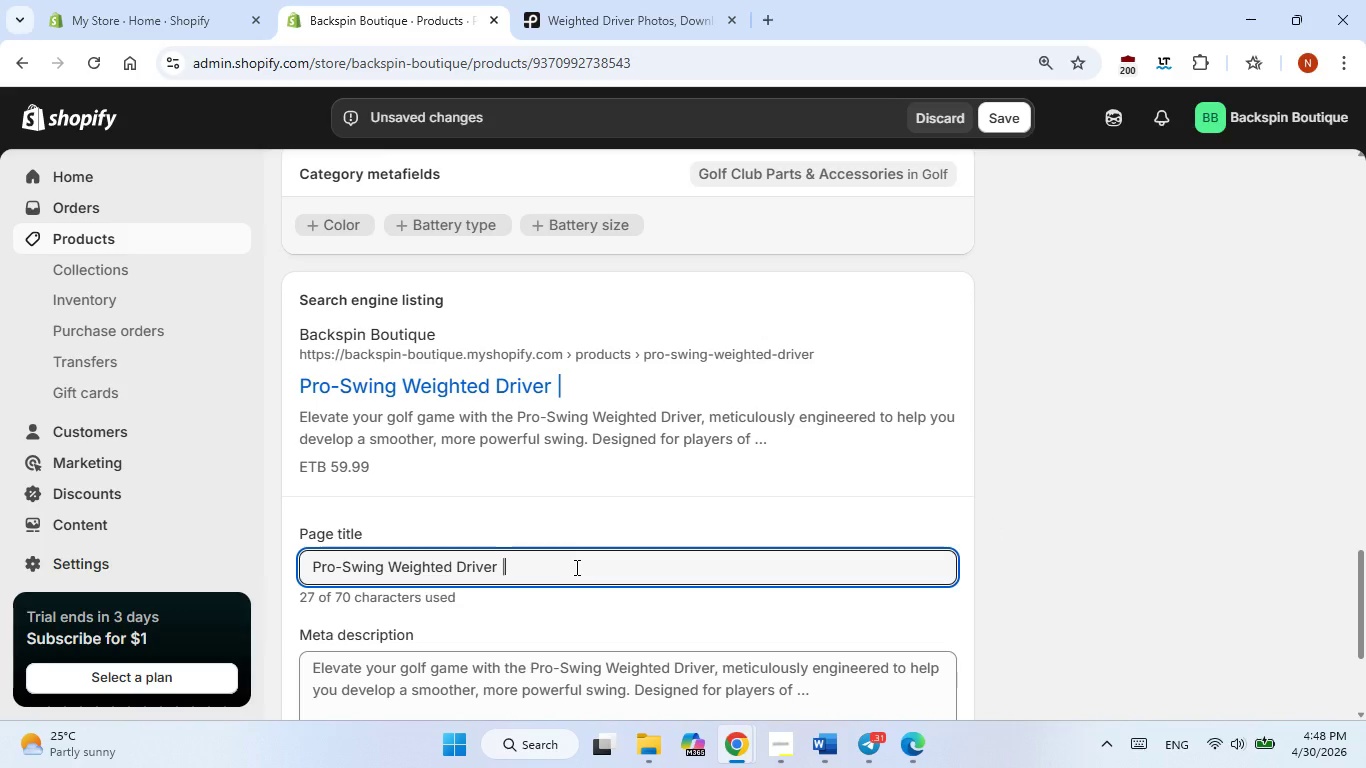 
type( Premium Golf Training Aid)
 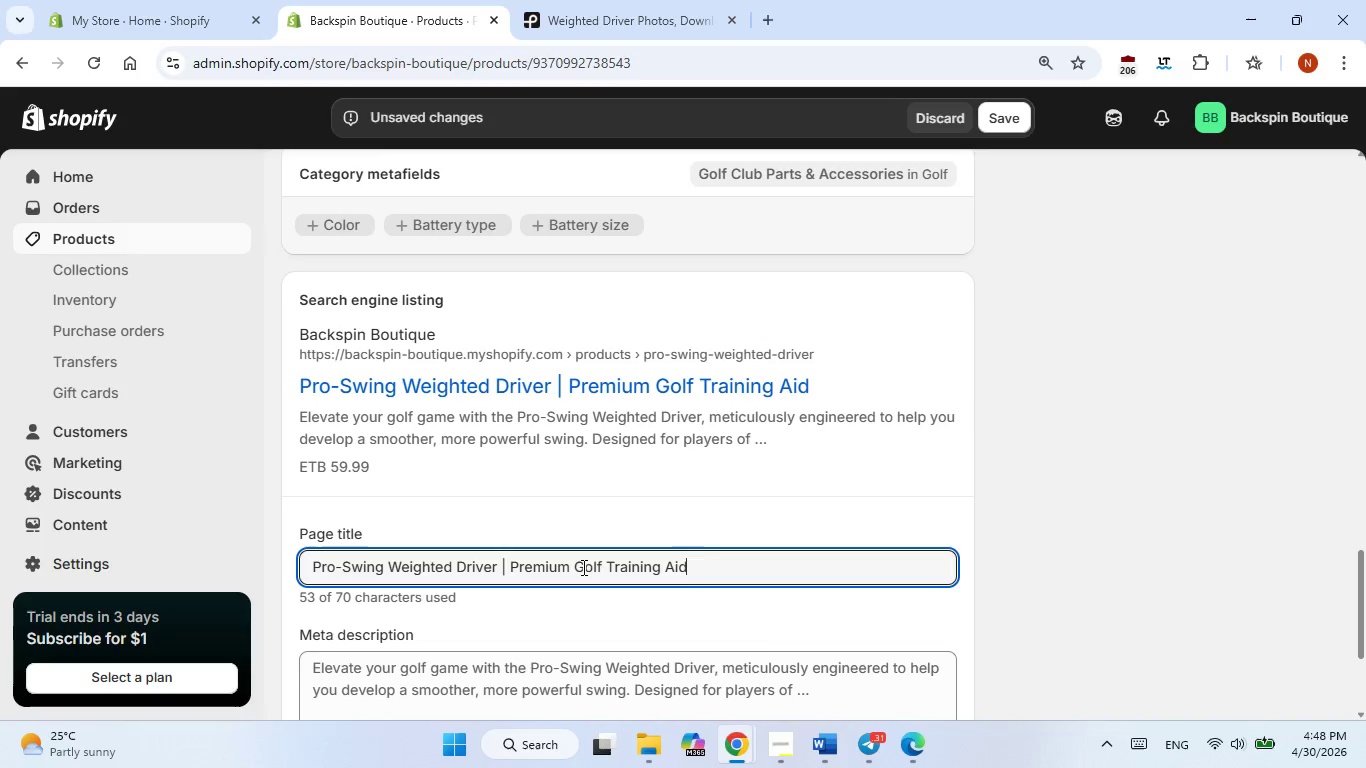 
double_click([714, 594])
 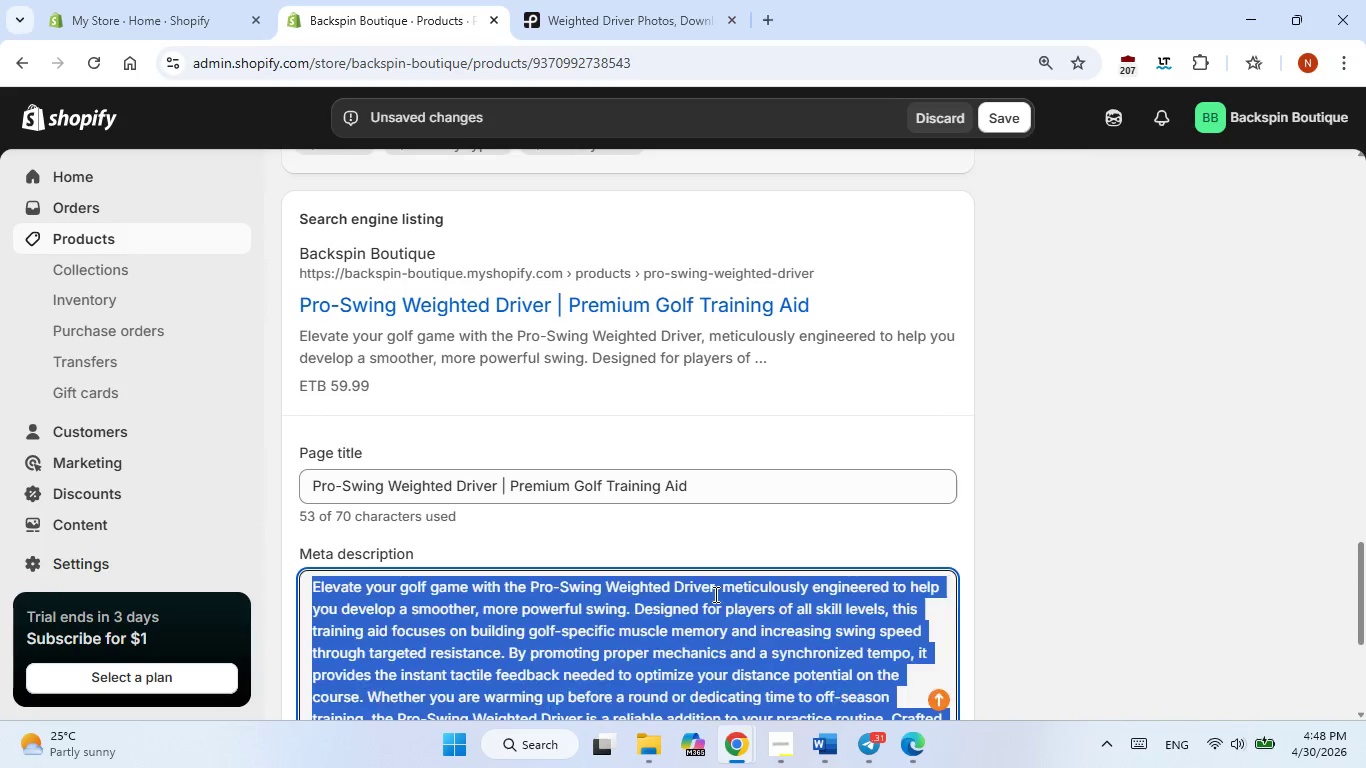 
triple_click([714, 594])
 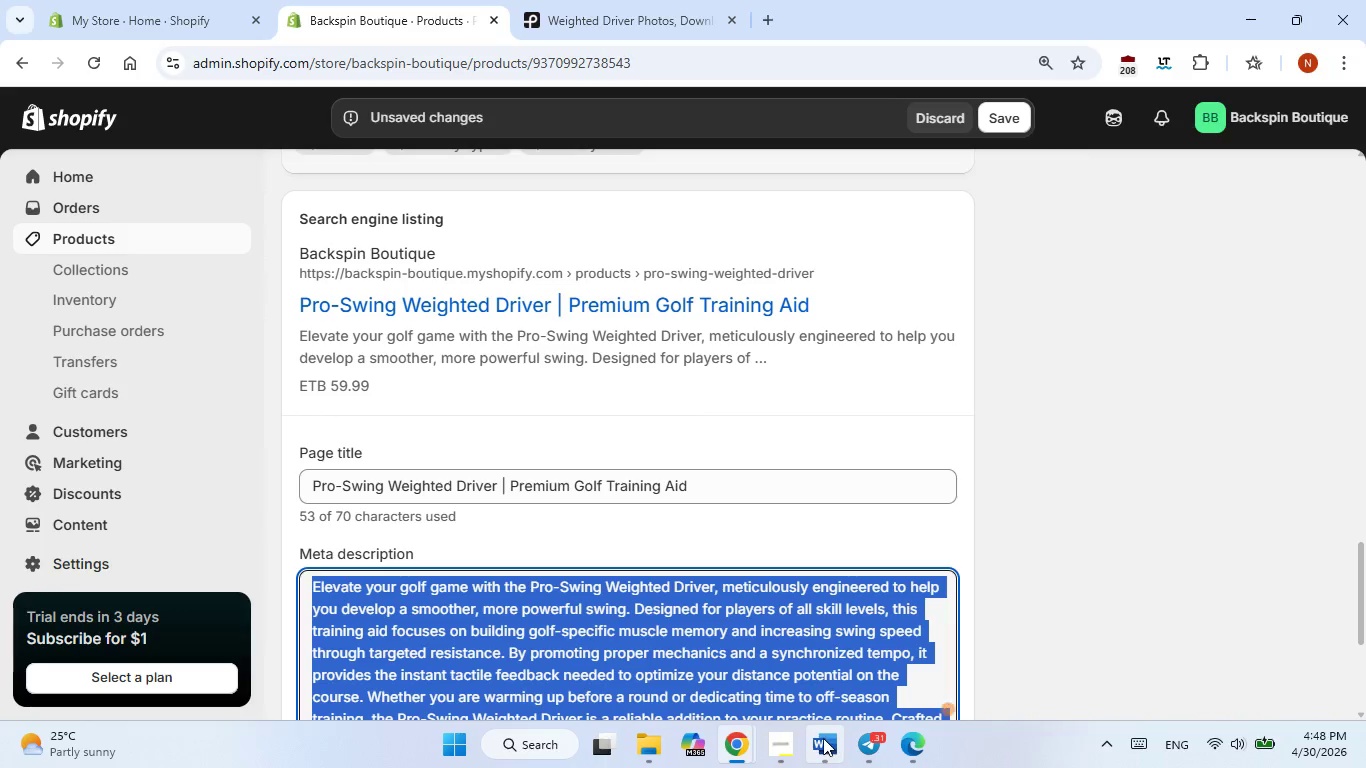 
left_click([823, 738])
 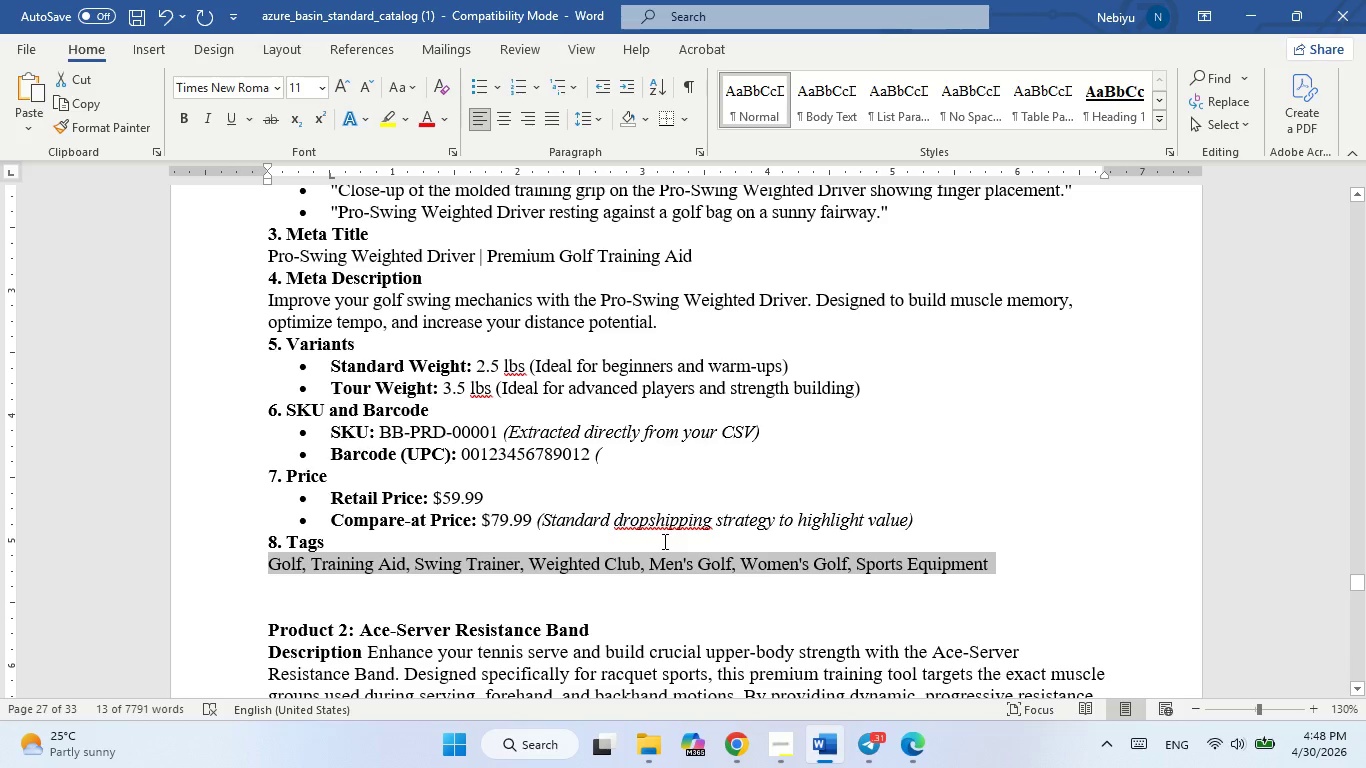 
scroll: coordinate [663, 541], scroll_direction: none, amount: 0.0
 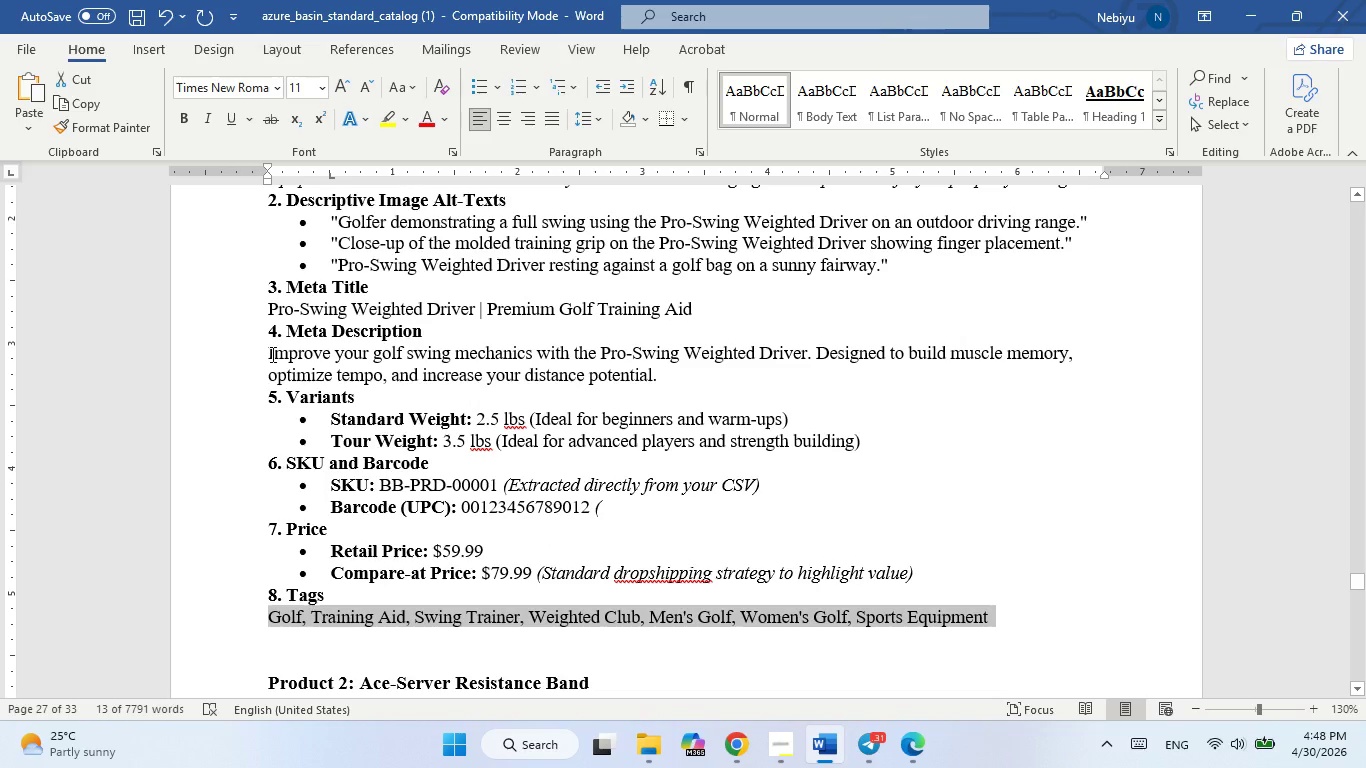 
left_click_drag(start_coordinate=[271, 354], to_coordinate=[656, 373])
 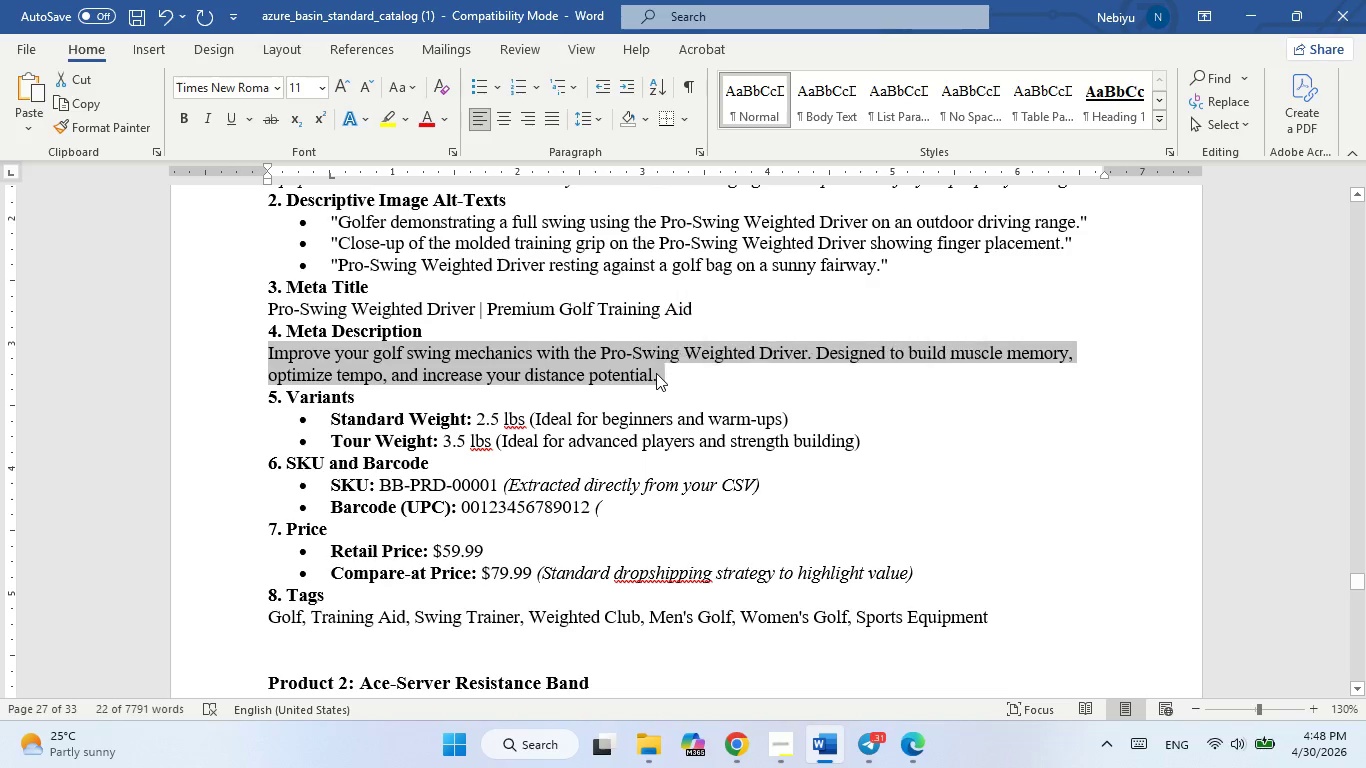 
key(Control+C)
 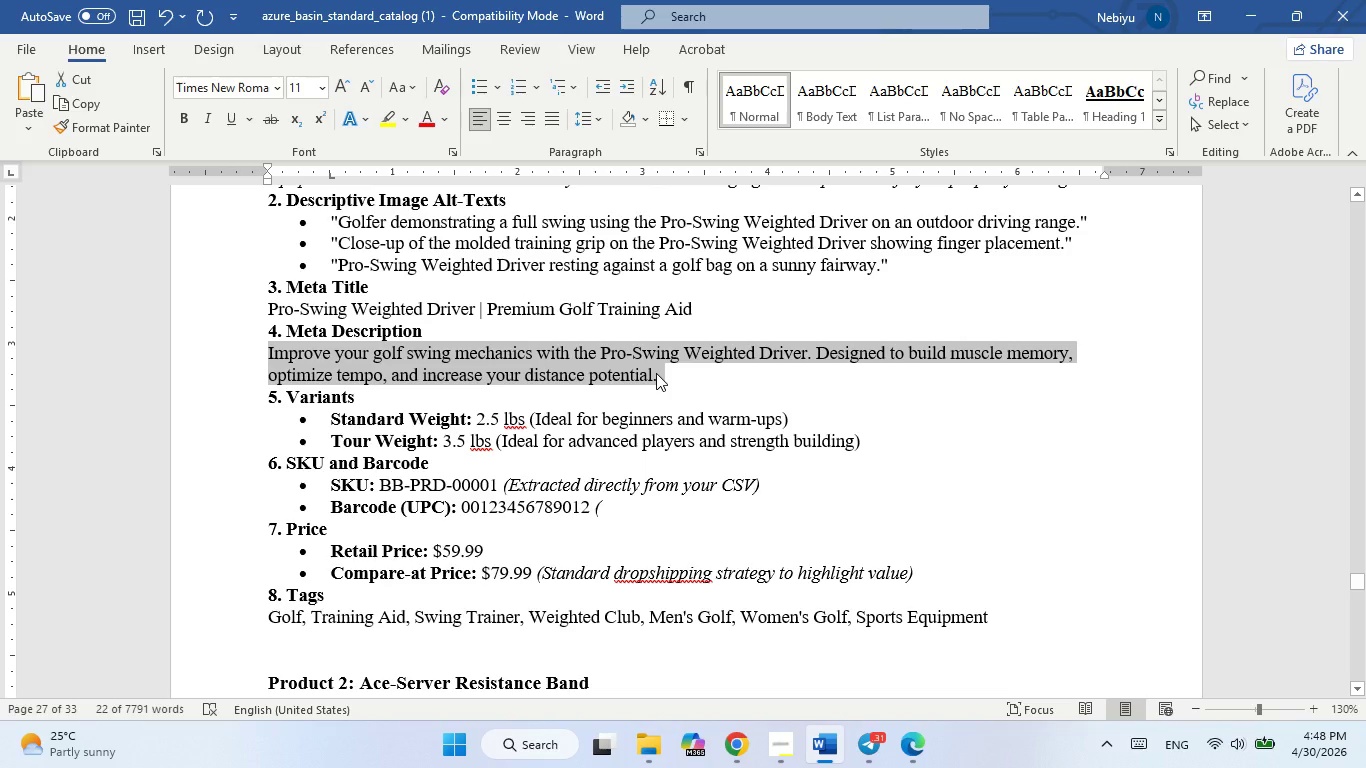 
key(Alt+Tab)
 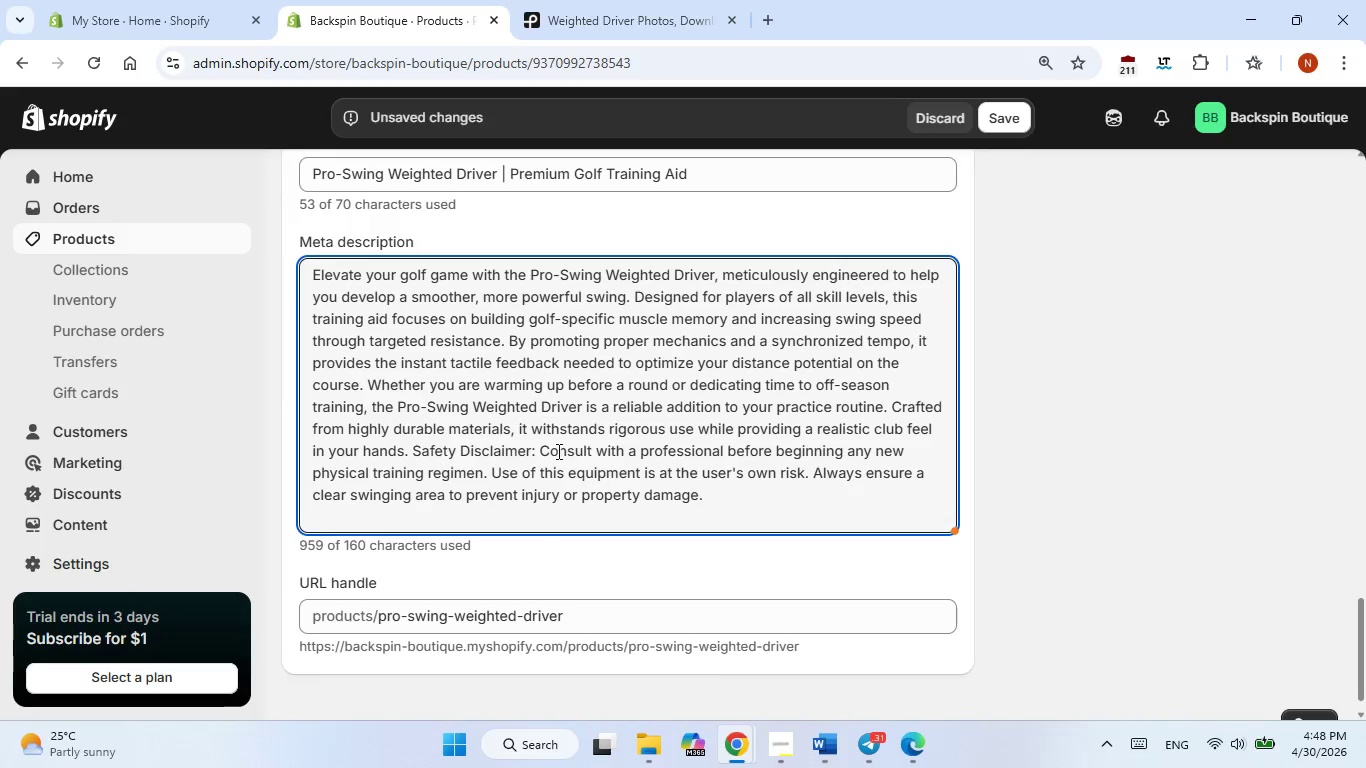 
double_click([561, 428])
 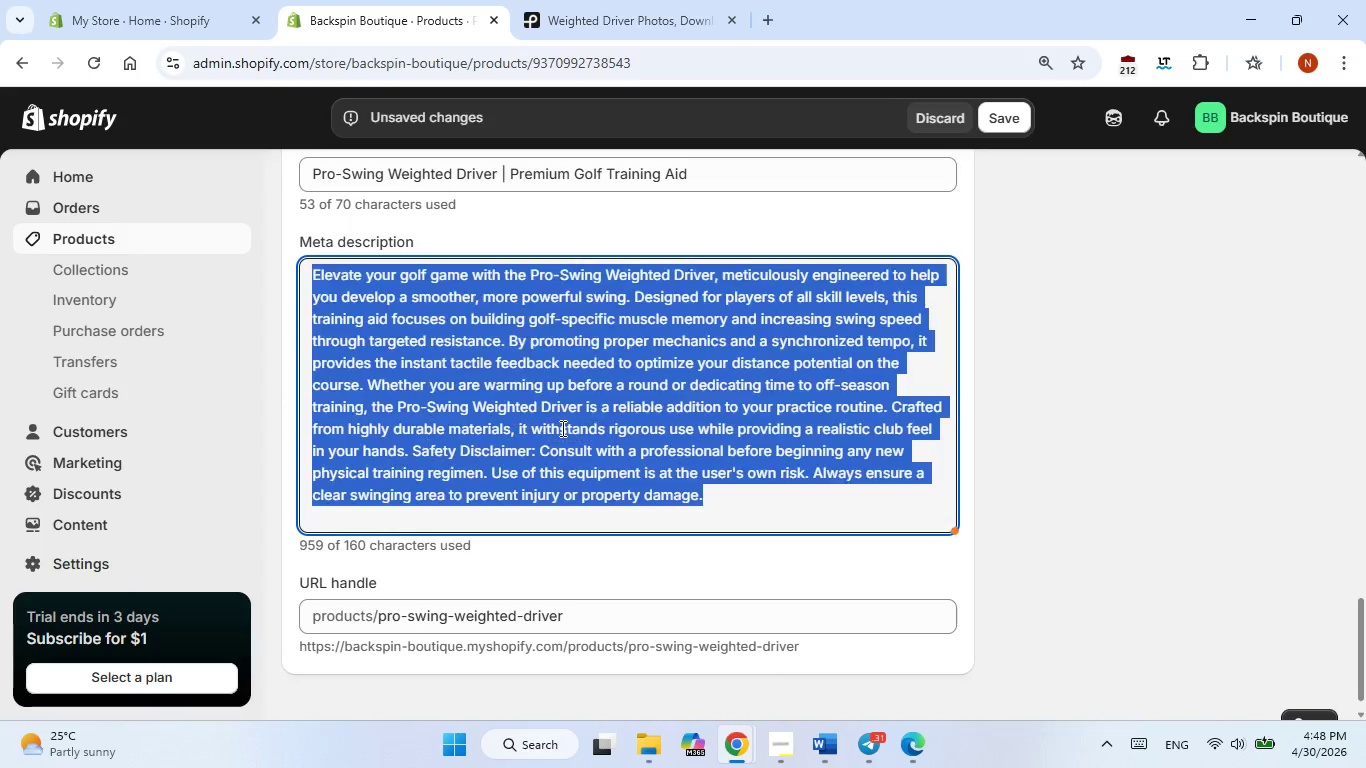 
triple_click([561, 428])
 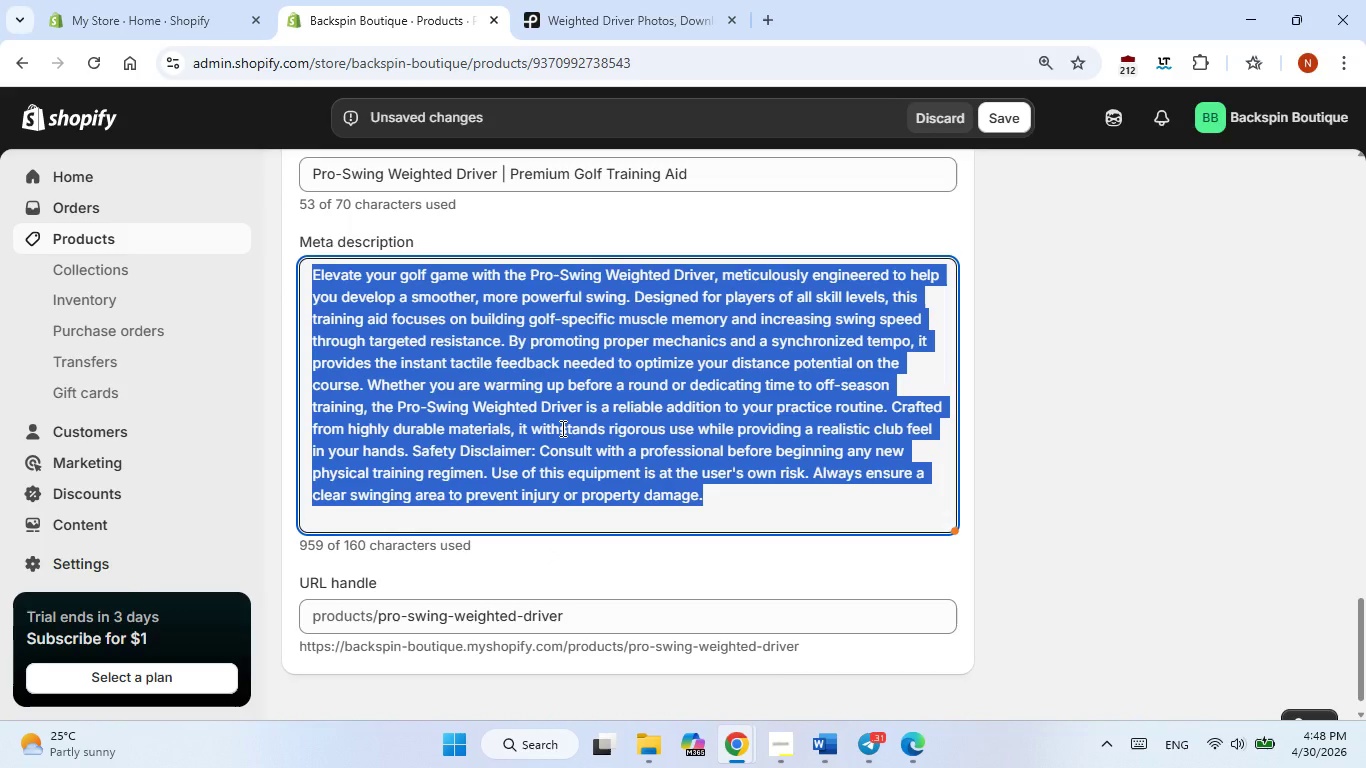 
key(Control+ControlLeft)
 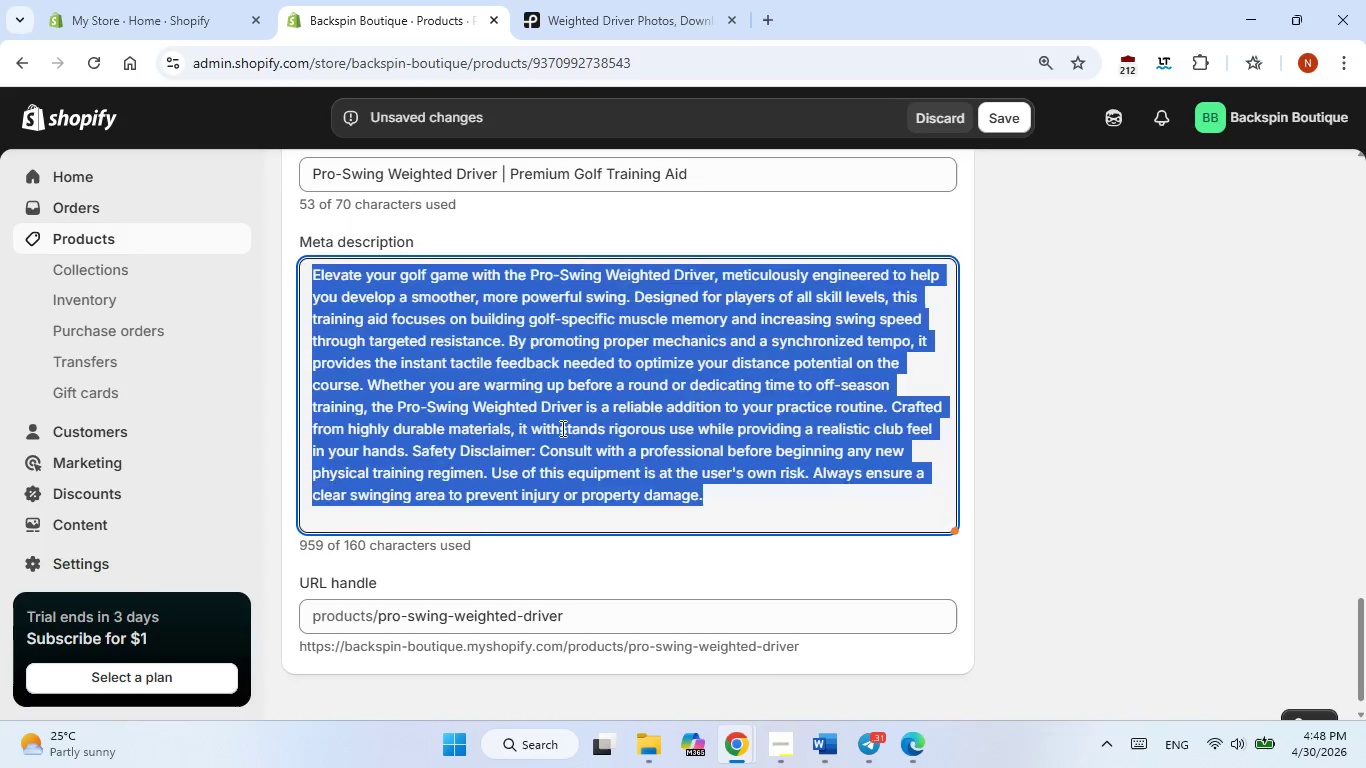 
key(Control+V)
 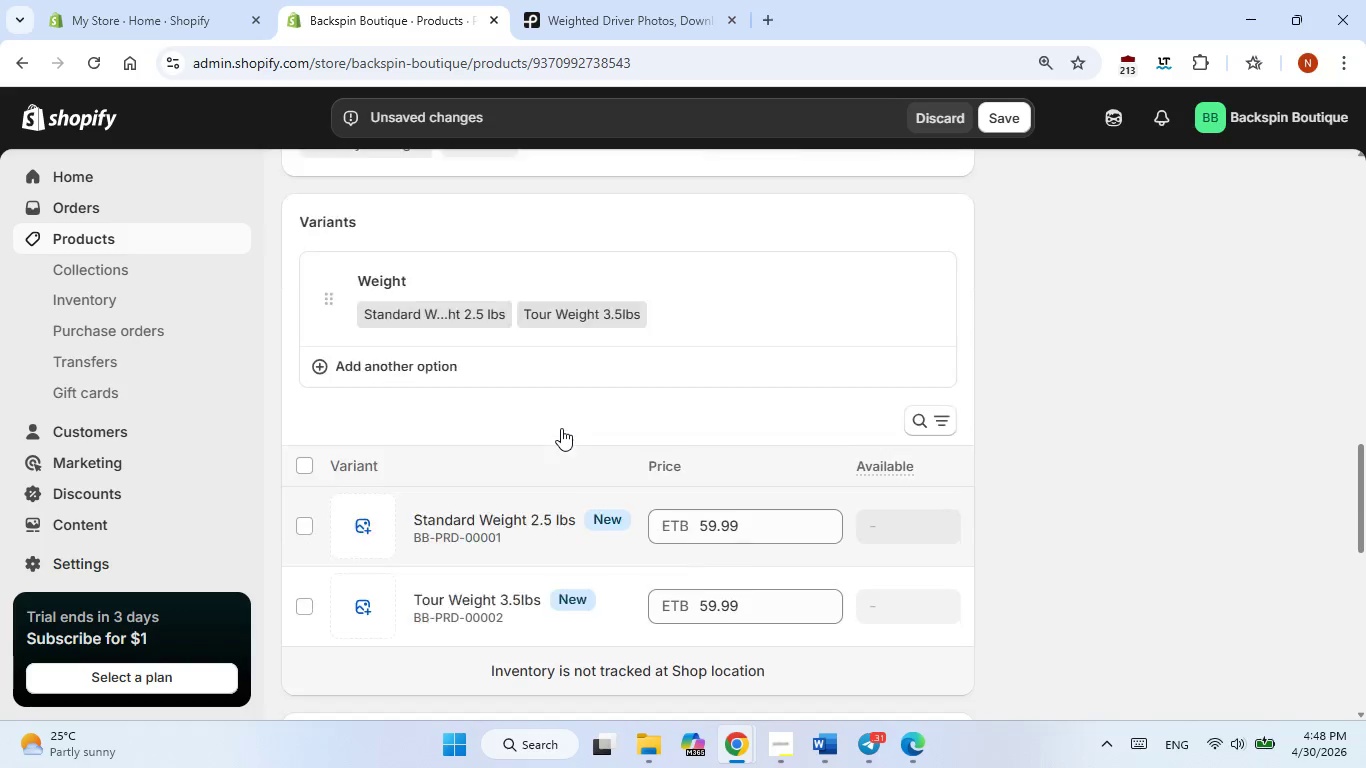 
wait(7.33)
 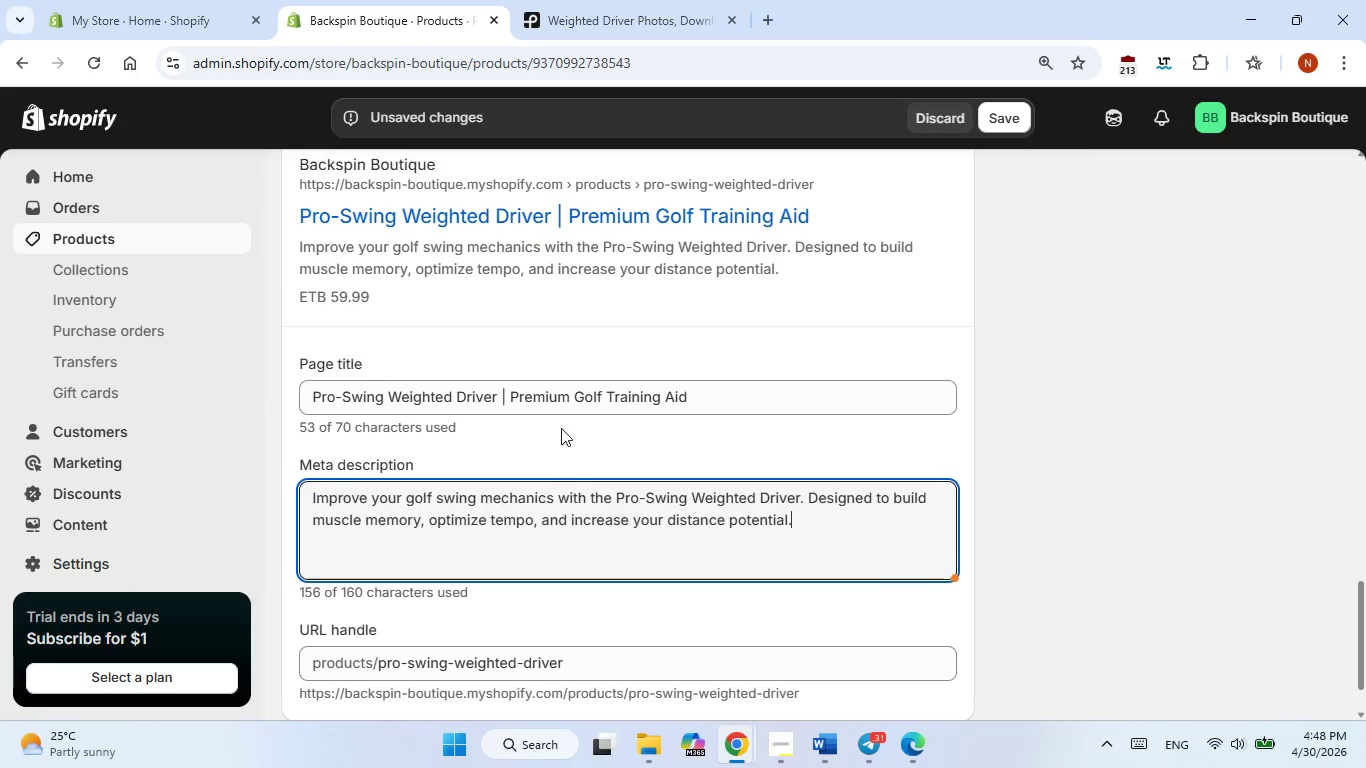 
left_click([715, 534])
 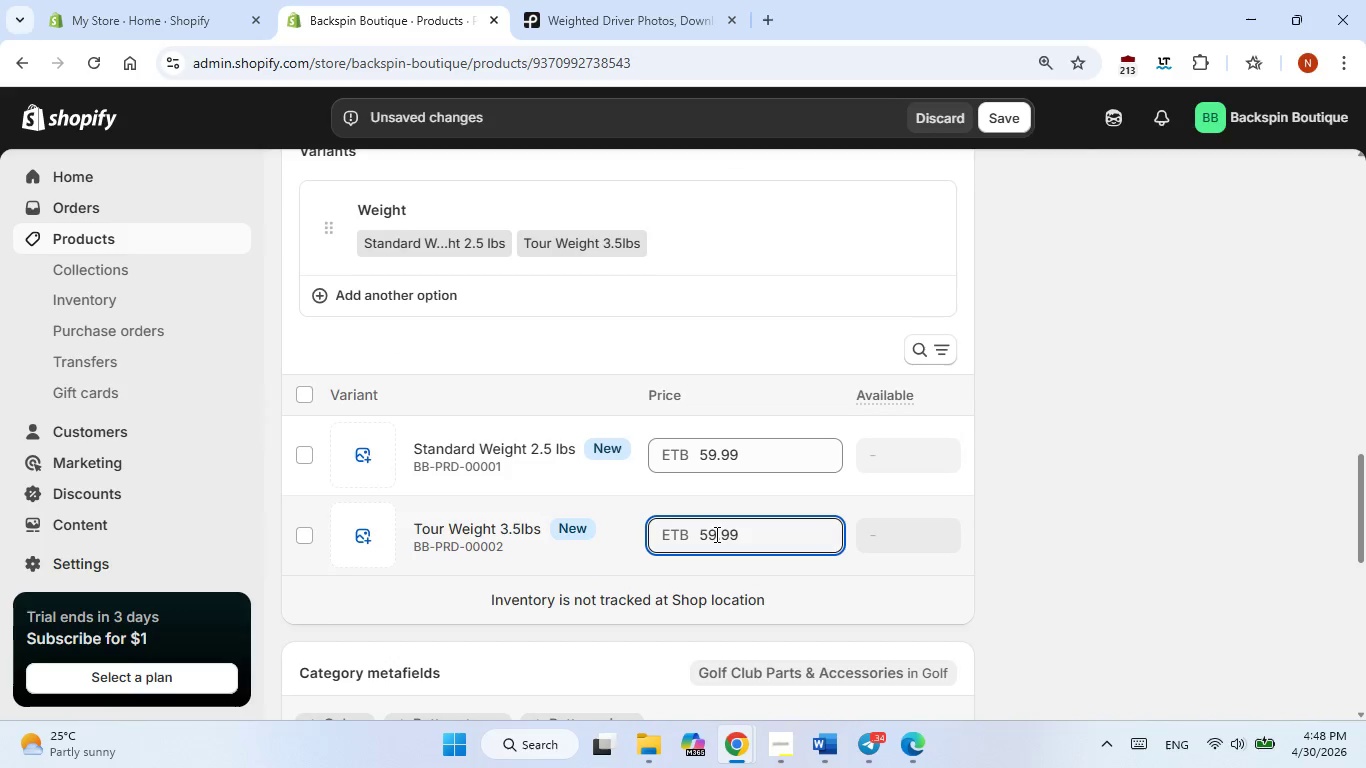 
key(ArrowLeft)
 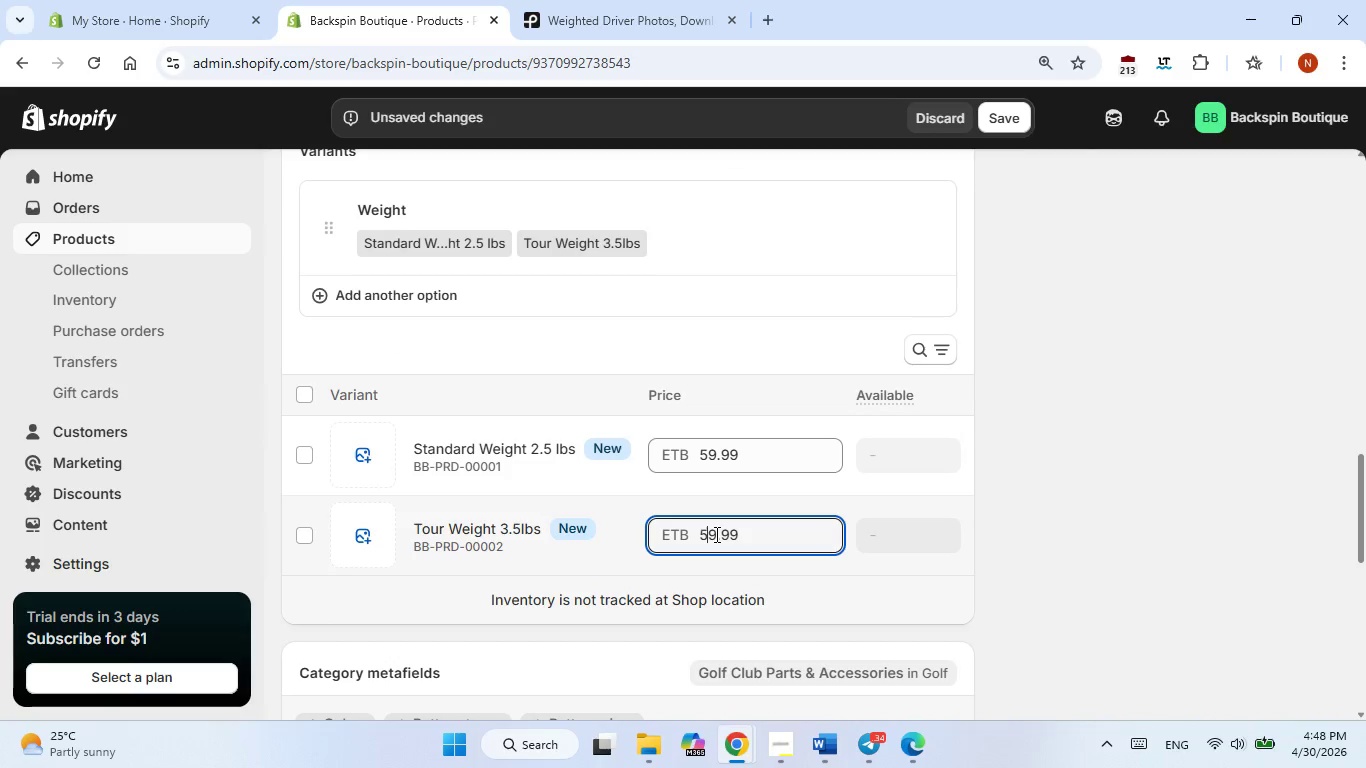 
key(Backspace)
 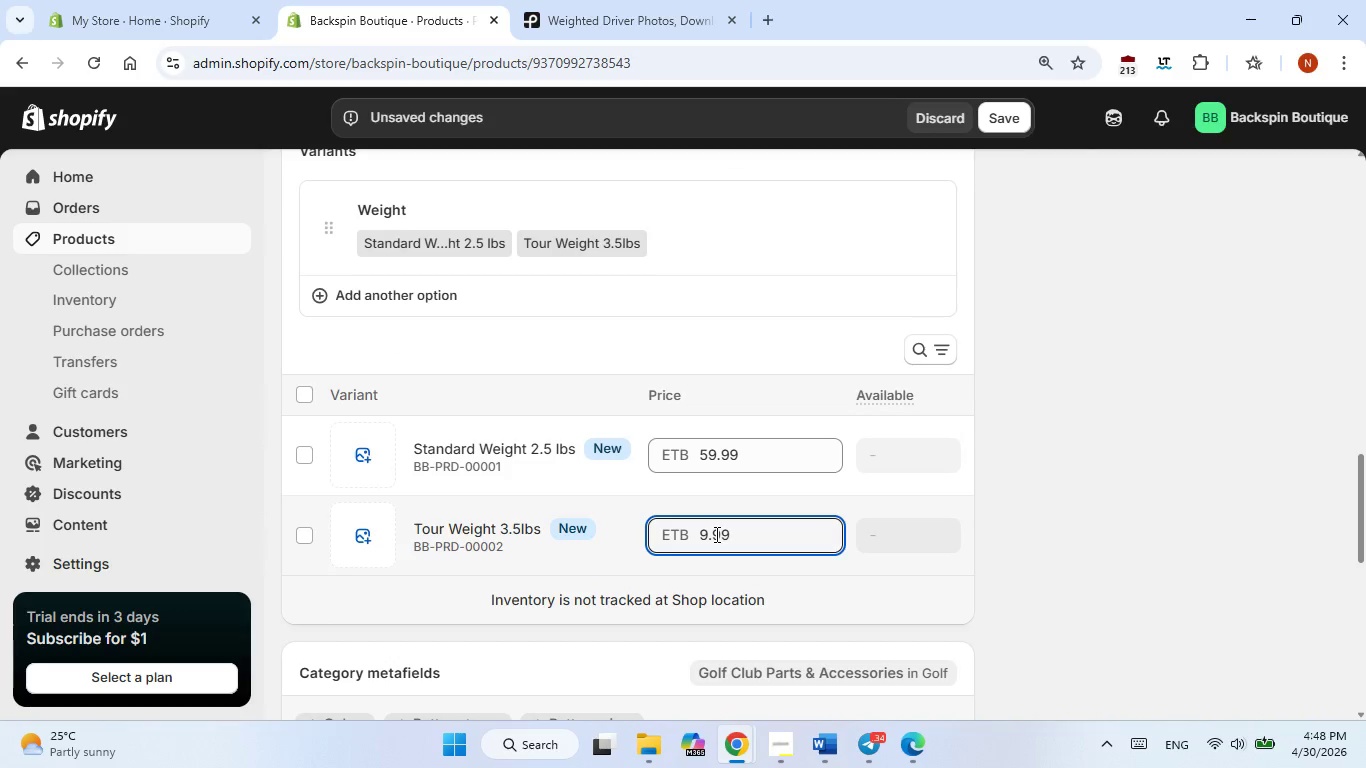 
key(Numpad6)
 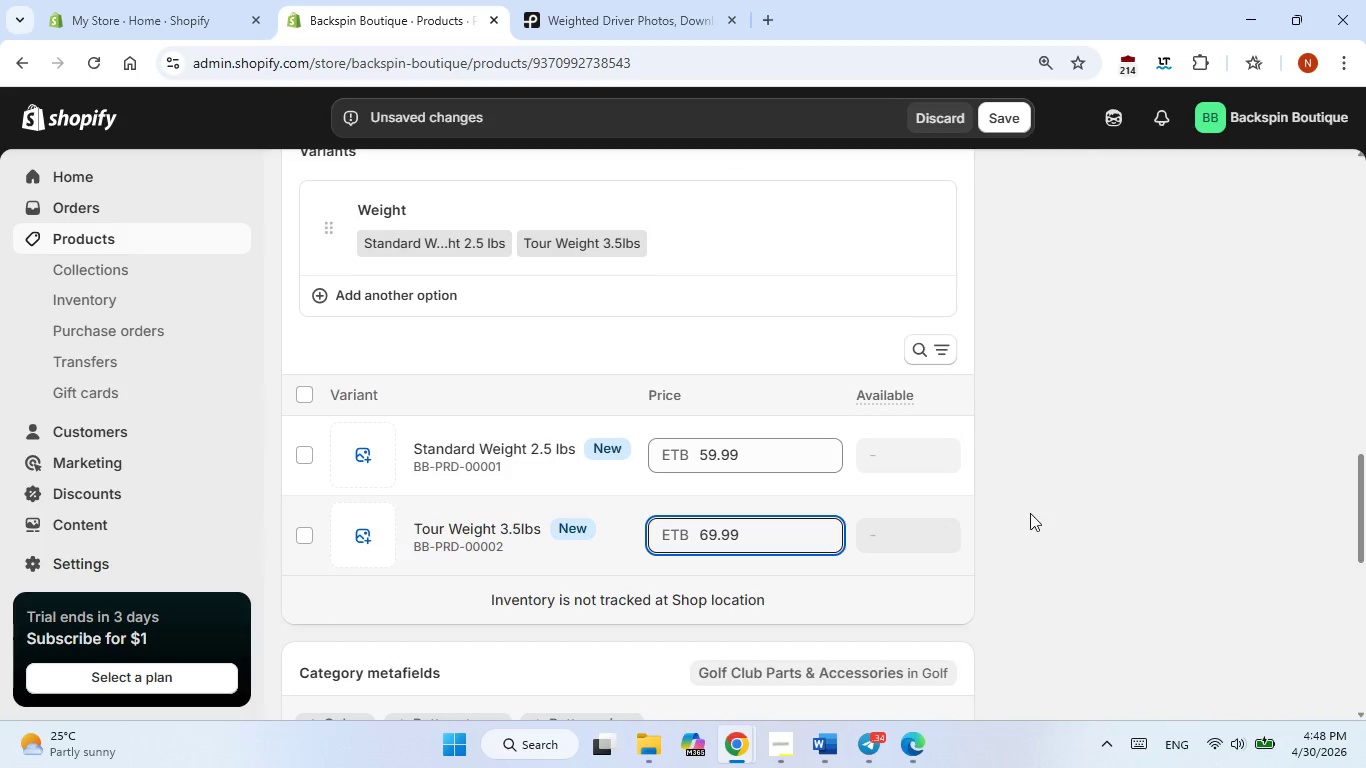 
left_click([1034, 513])
 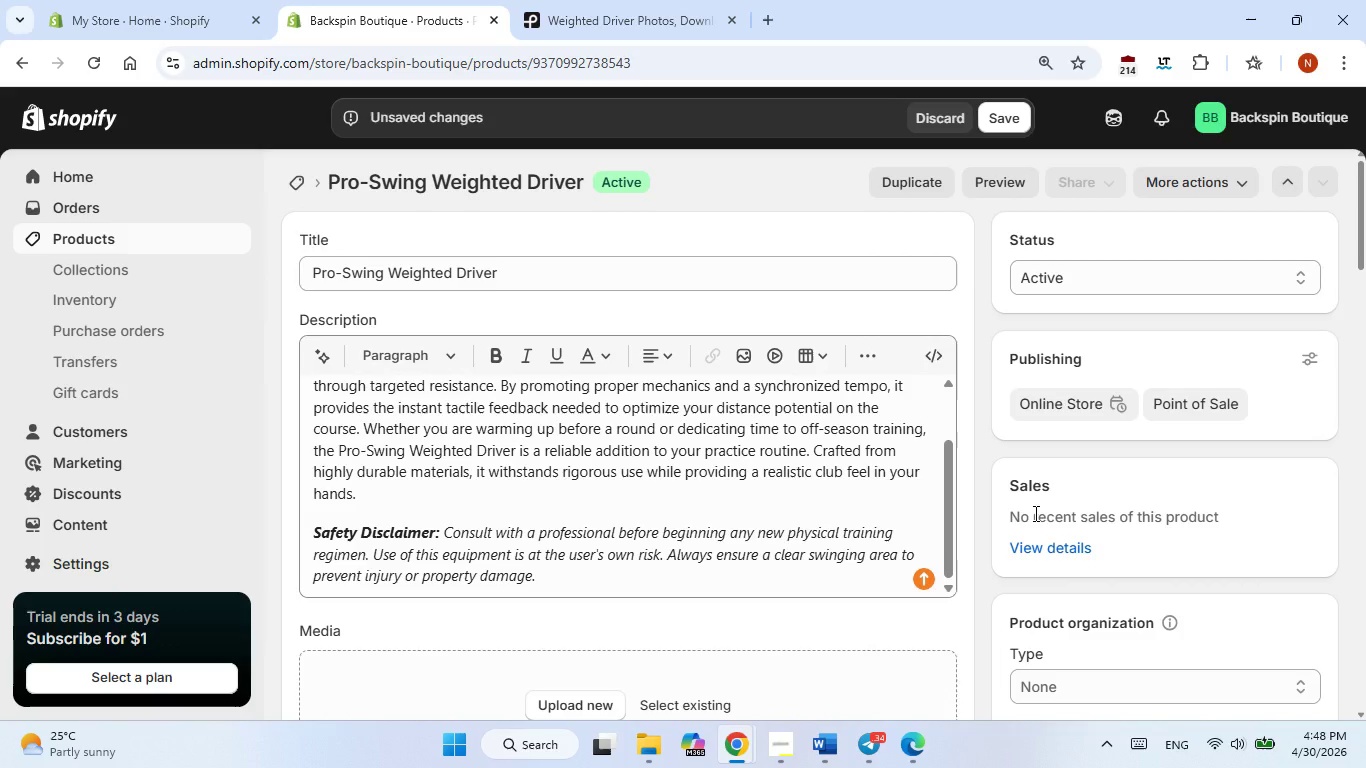 
wait(11.59)
 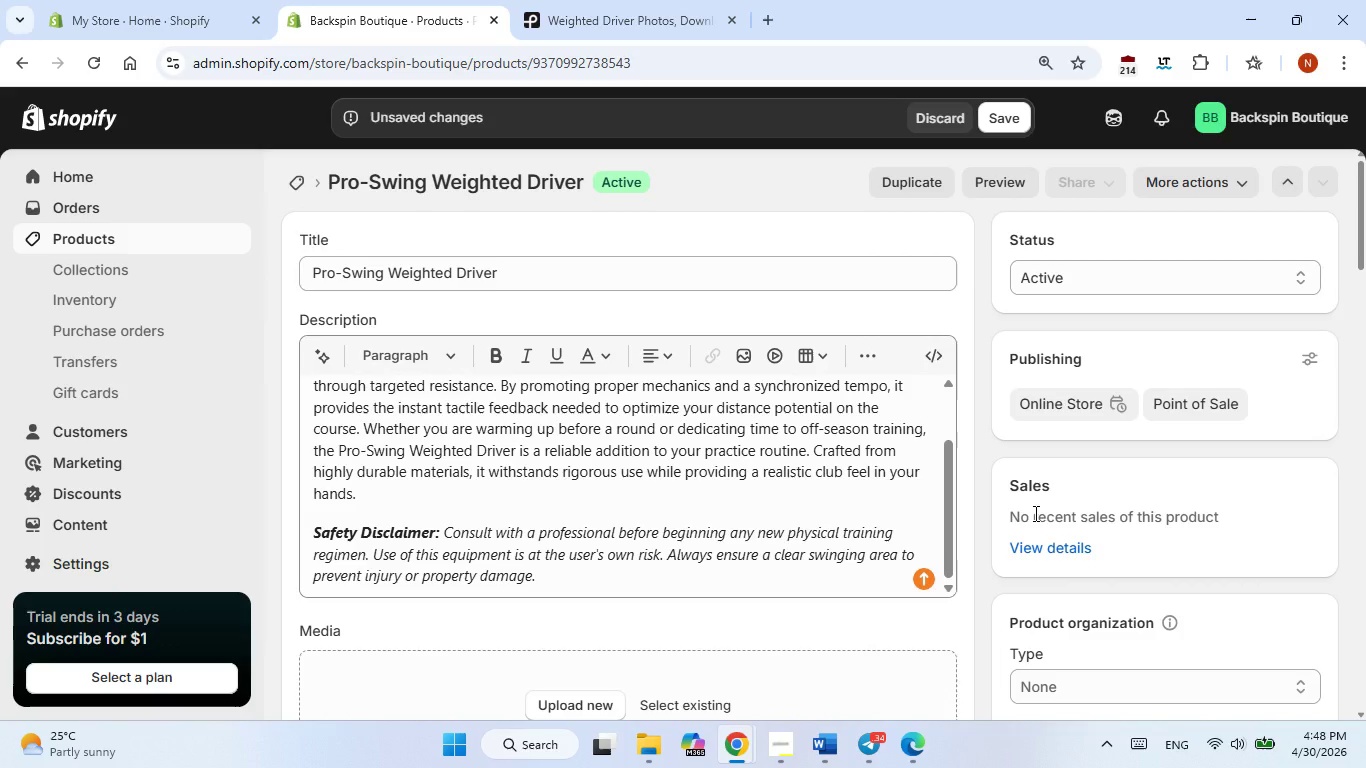 
left_click([610, 22])
 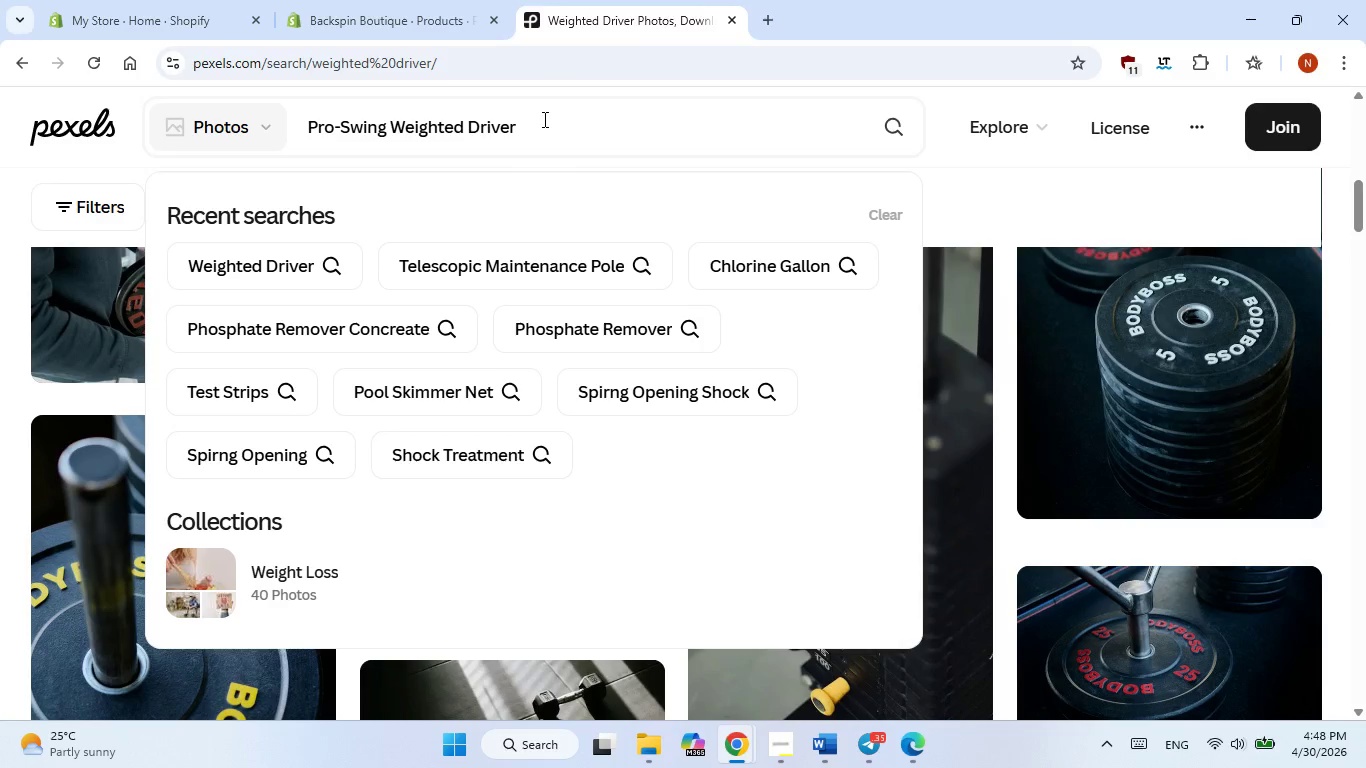 
left_click_drag(start_coordinate=[543, 119], to_coordinate=[471, 131])
 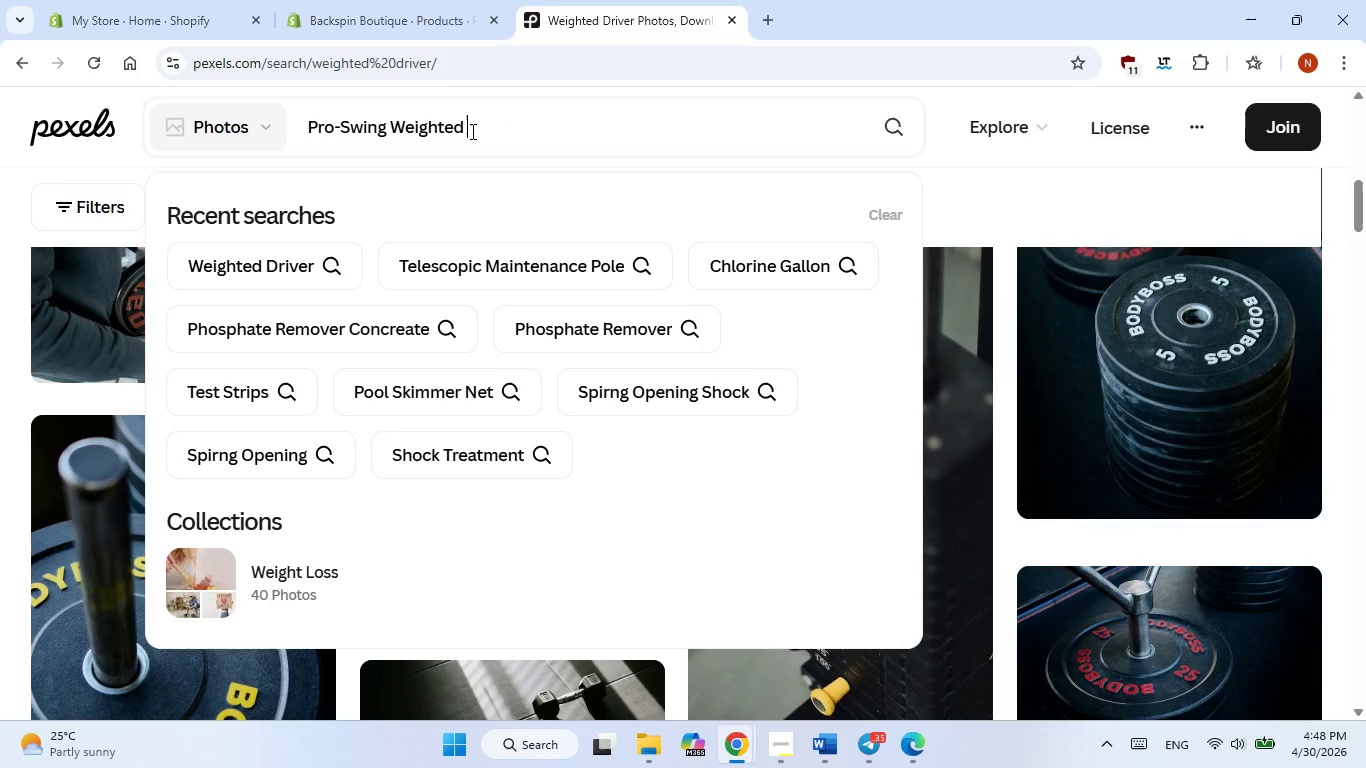 
key(Backspace)
 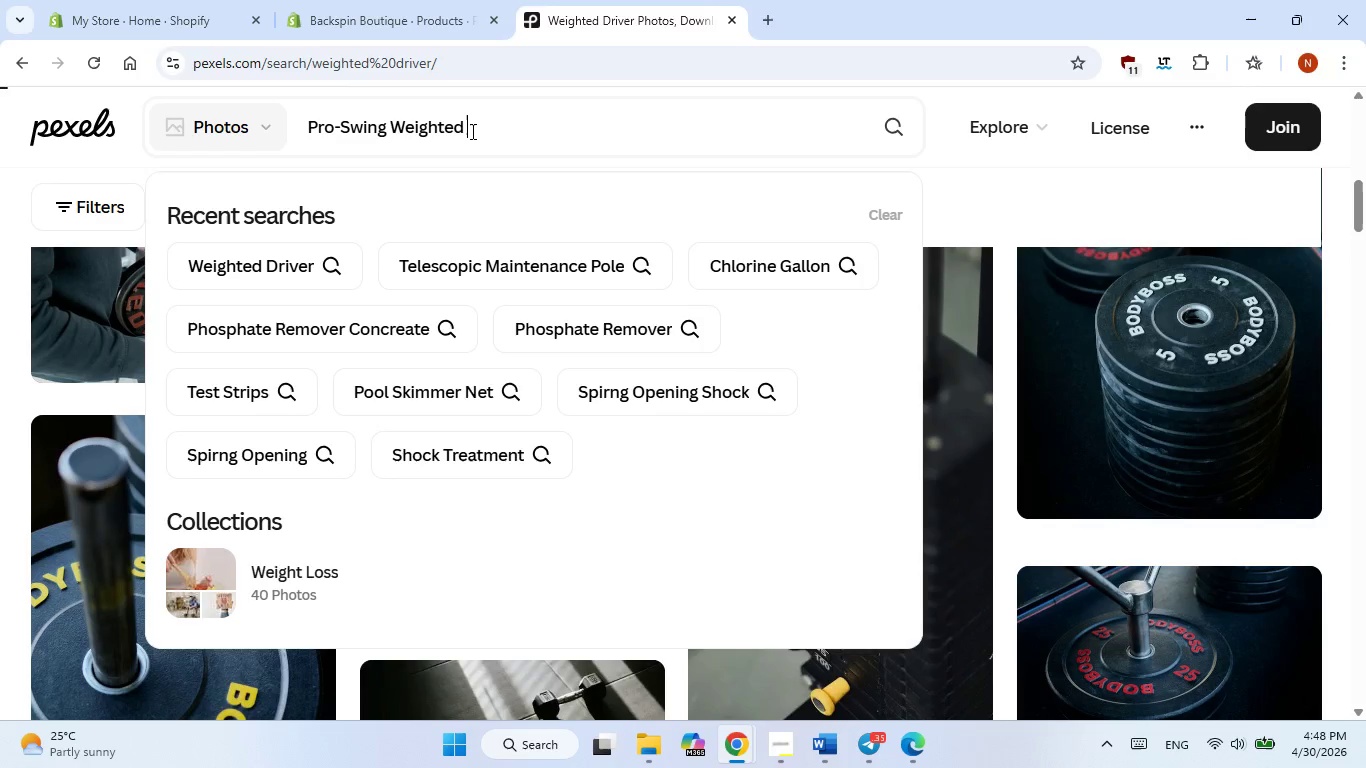 
key(Enter)
 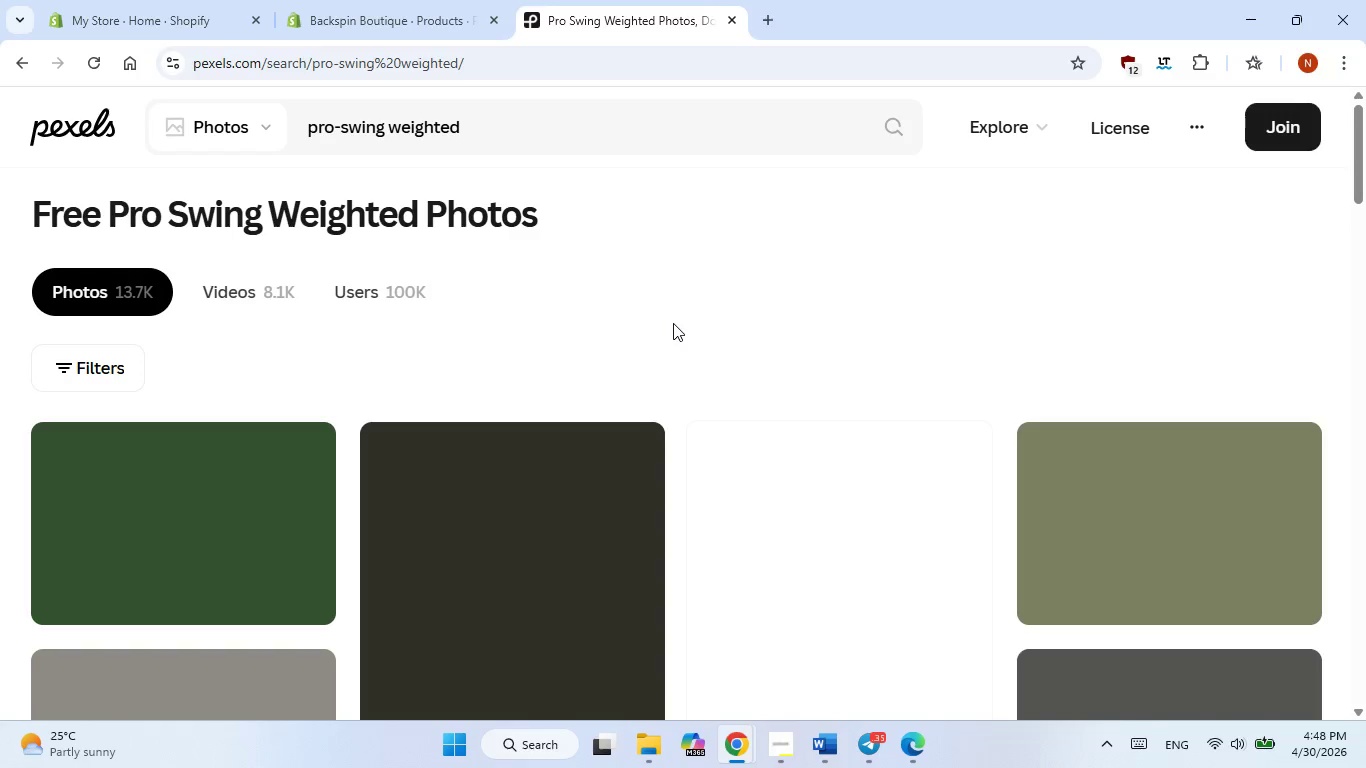 
wait(8.33)
 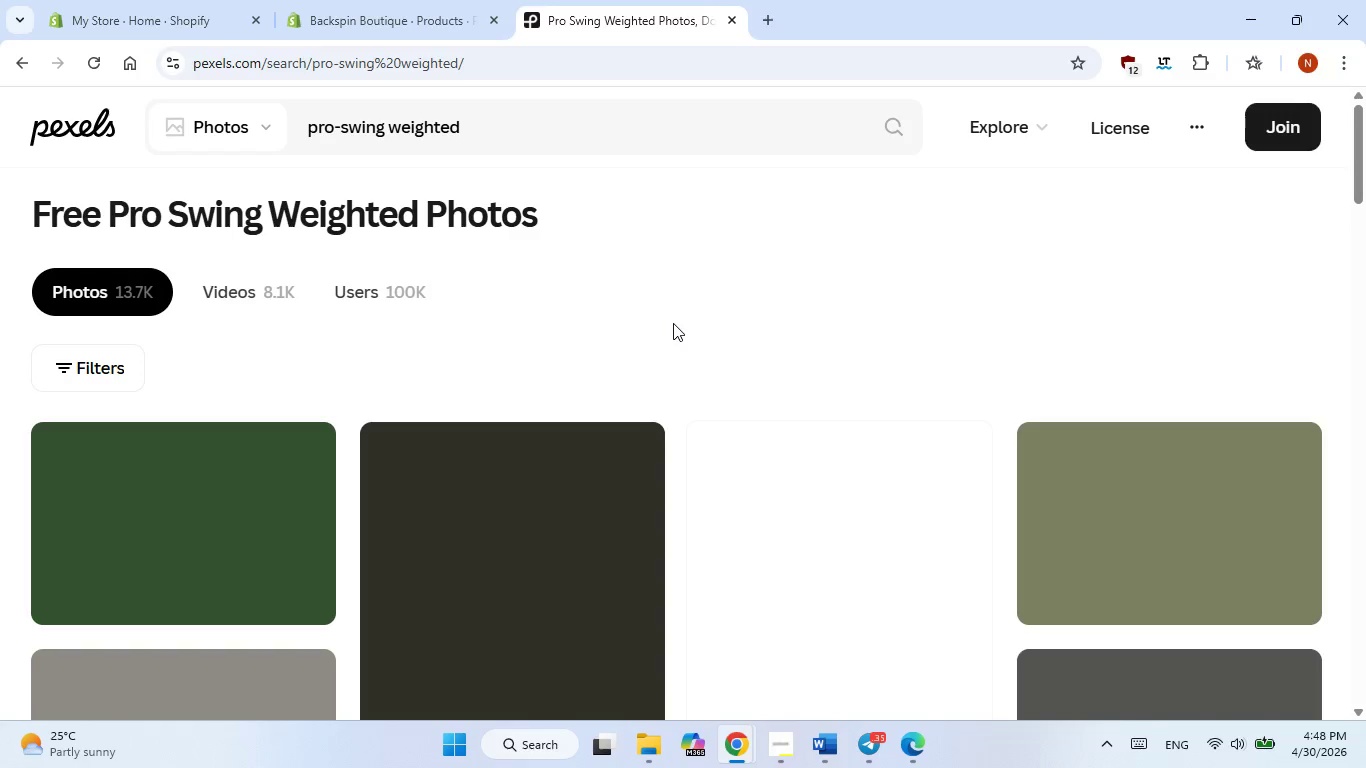 
left_click([1250, 629])
 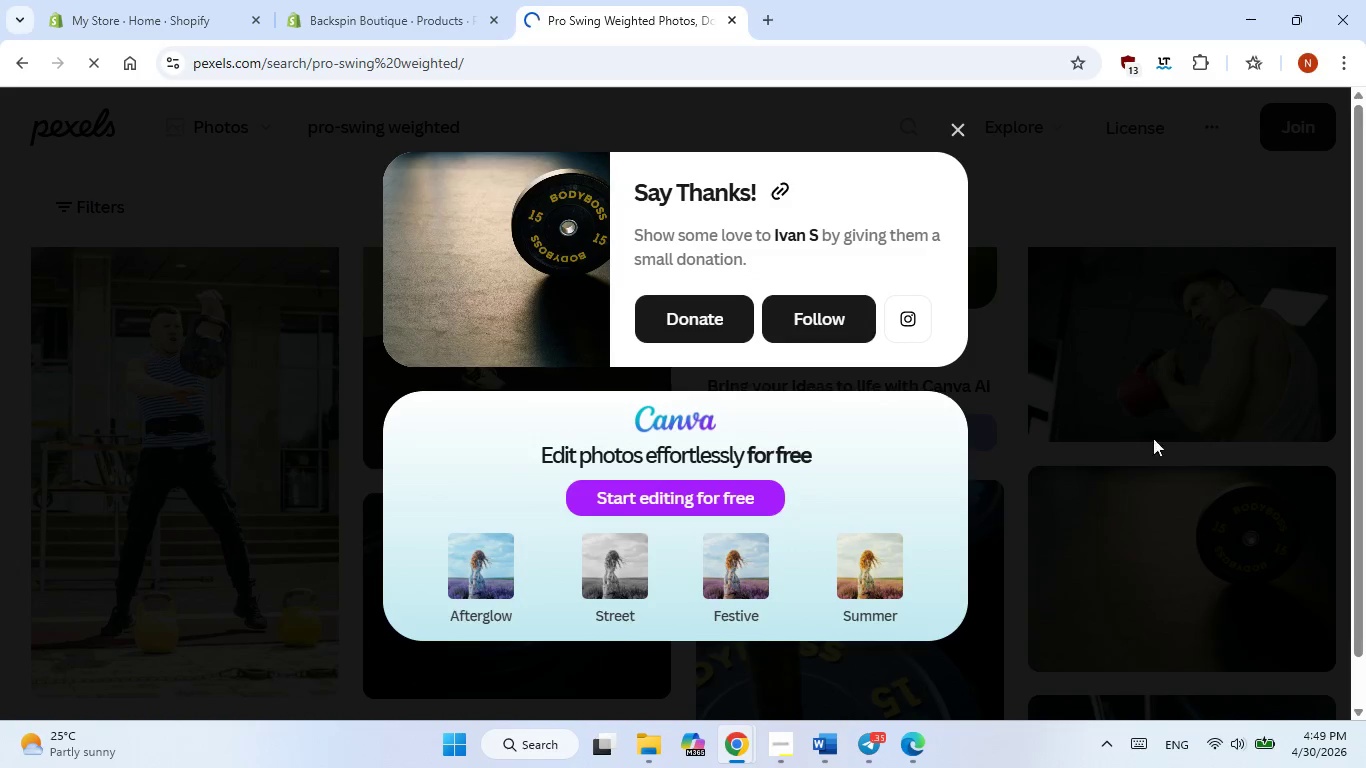 
left_click([1142, 413])
 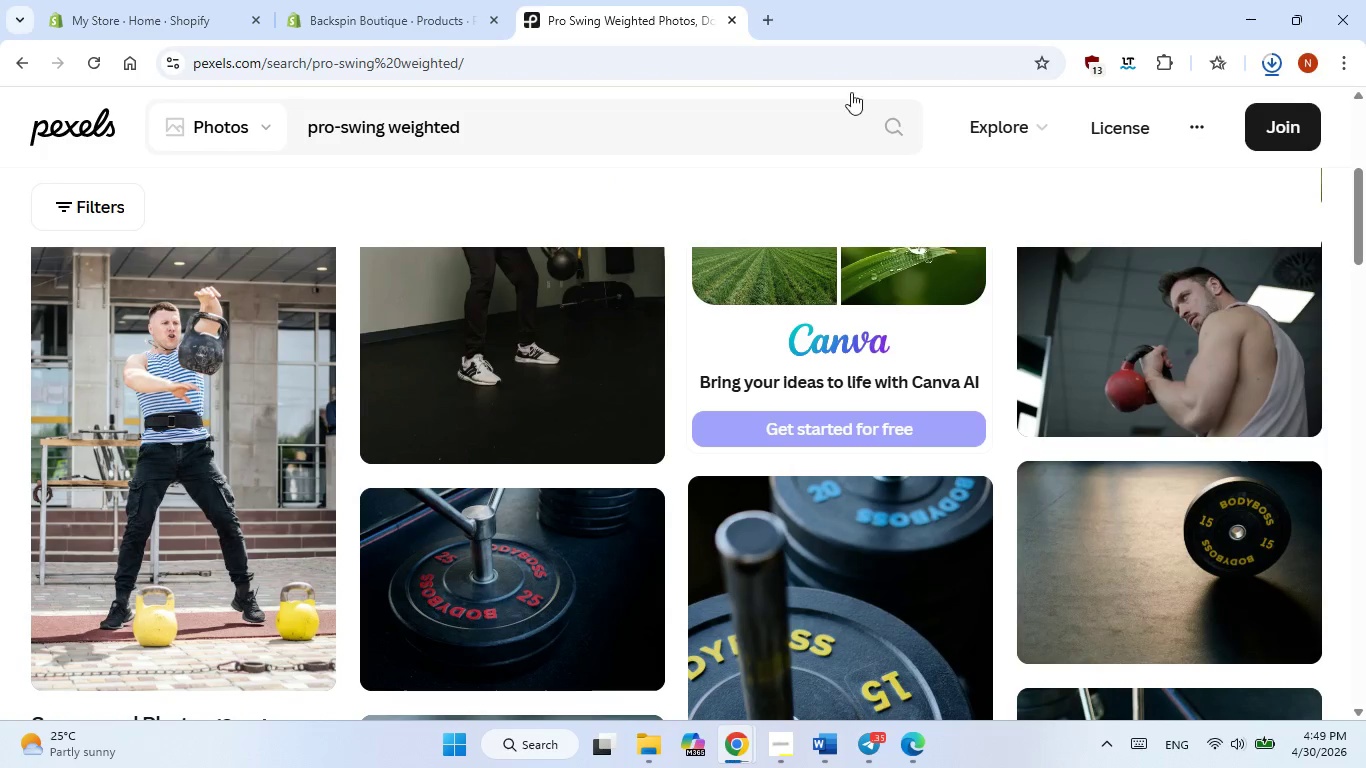 
left_click([419, 17])
 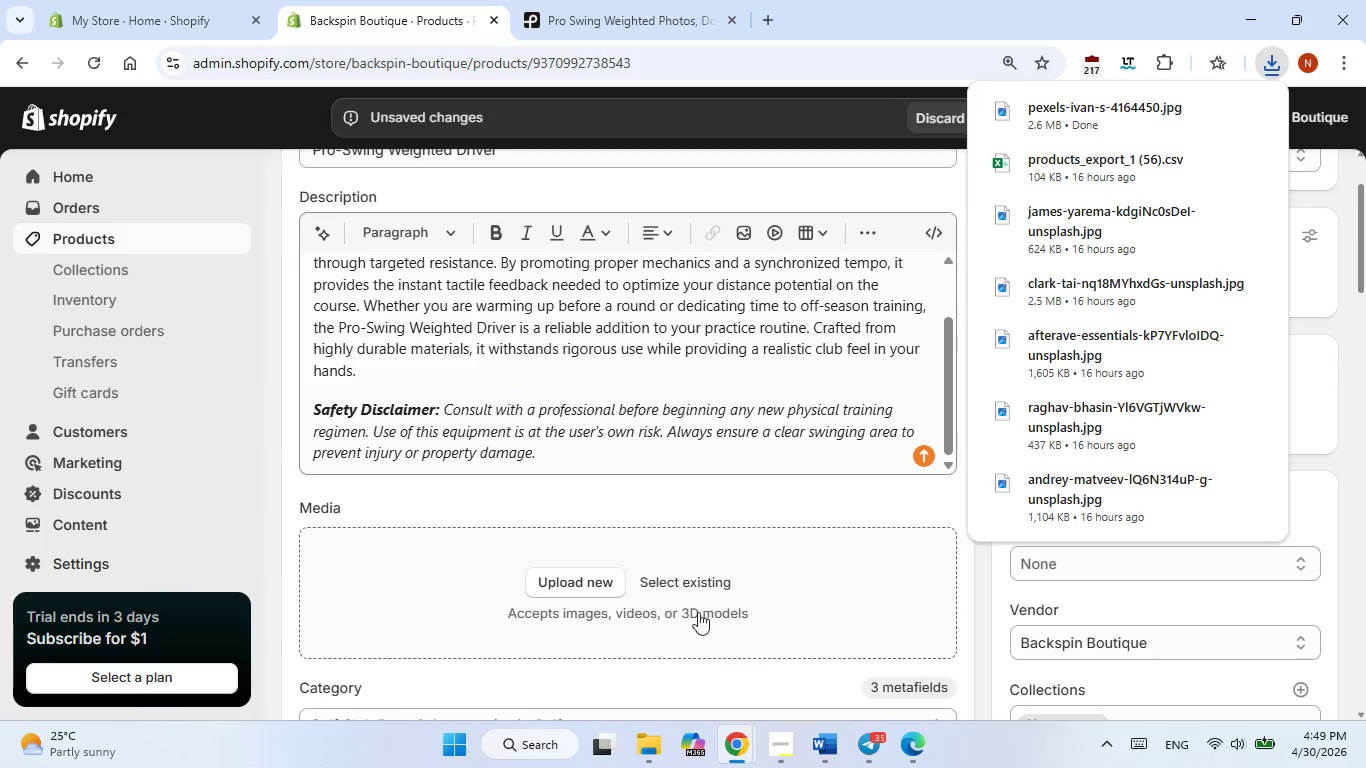 
left_click([599, 582])
 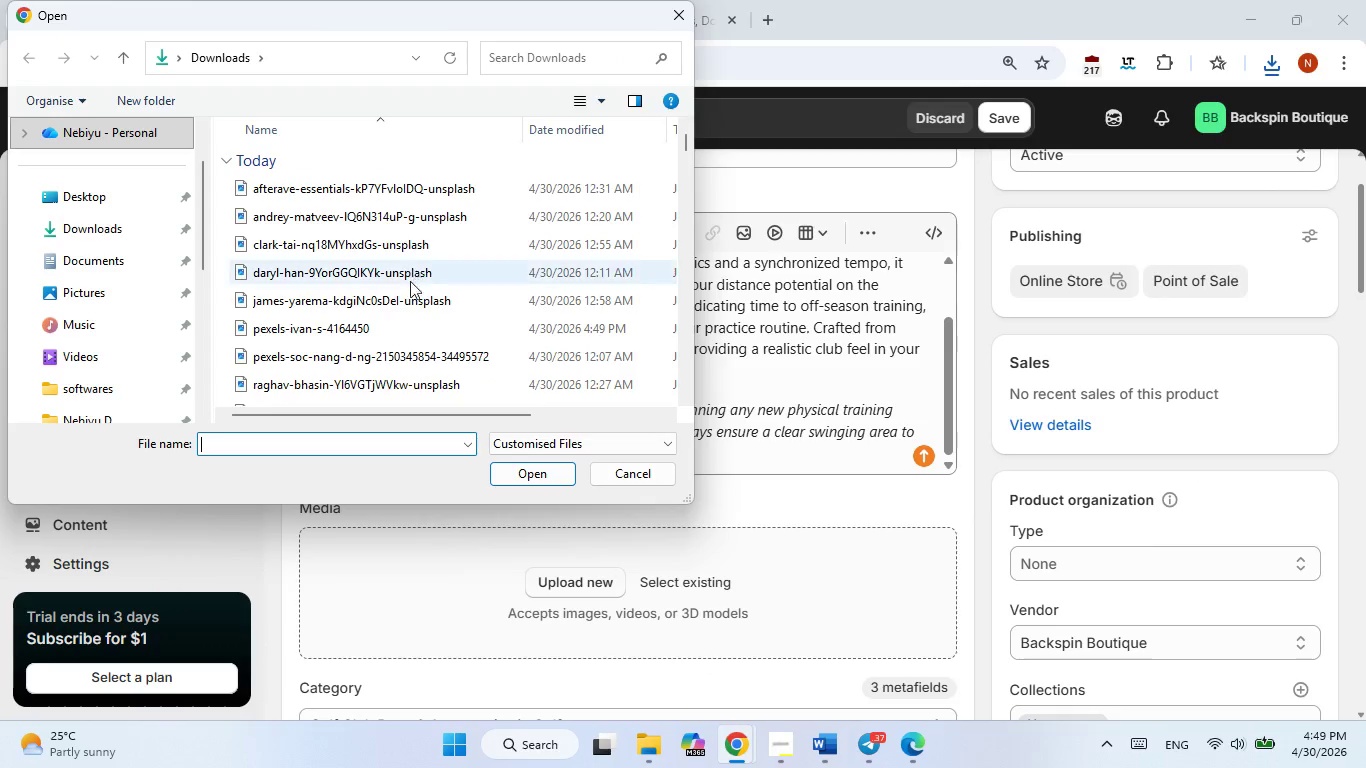 
scroll: coordinate [426, 315], scroll_direction: up, amount: 1.0
 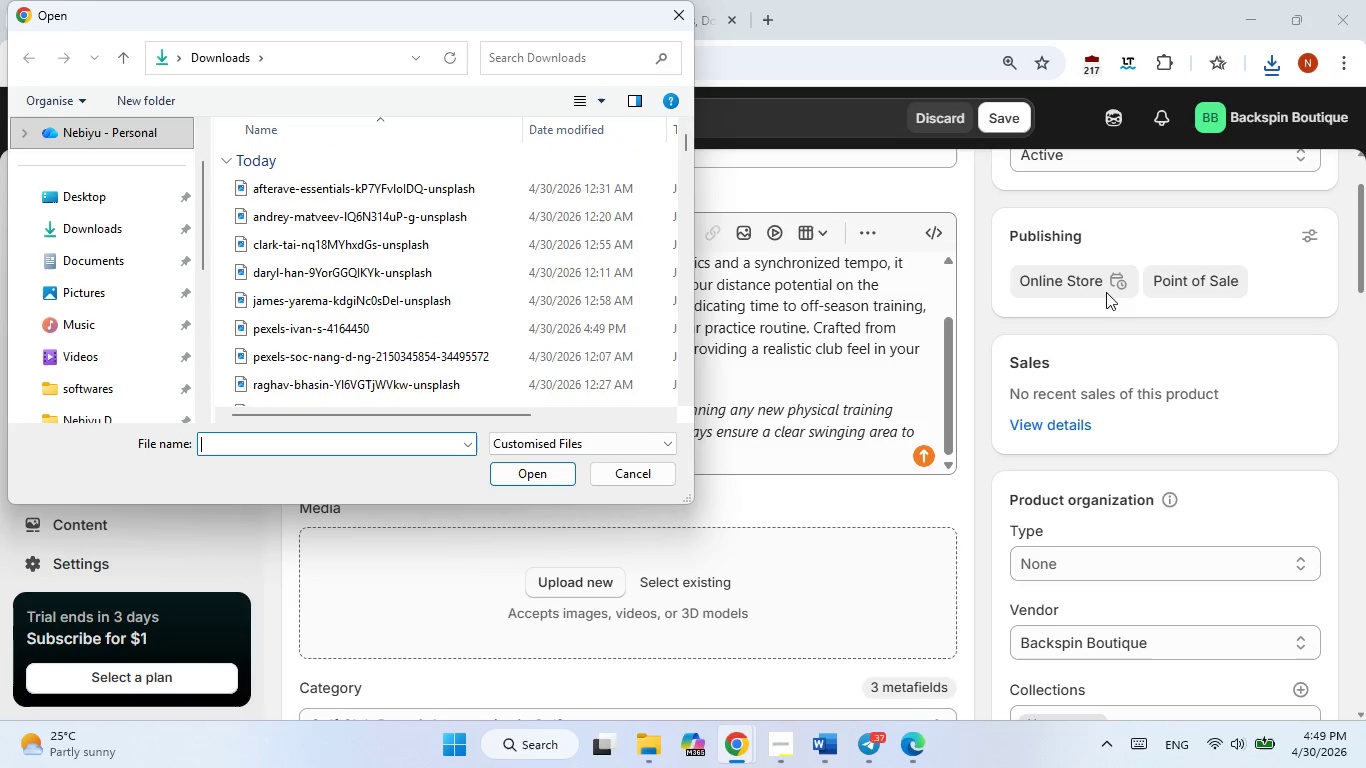 
left_click([1271, 76])
 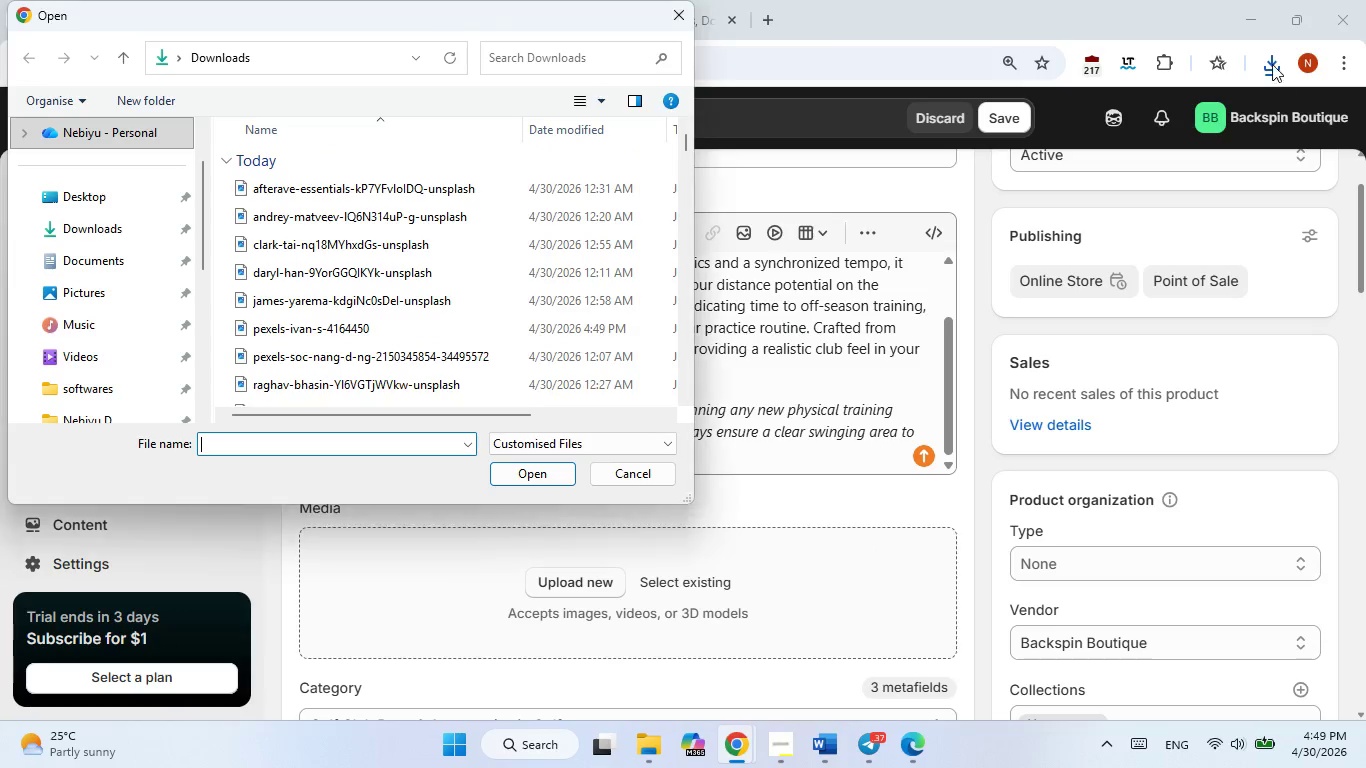 
left_click([1273, 59])
 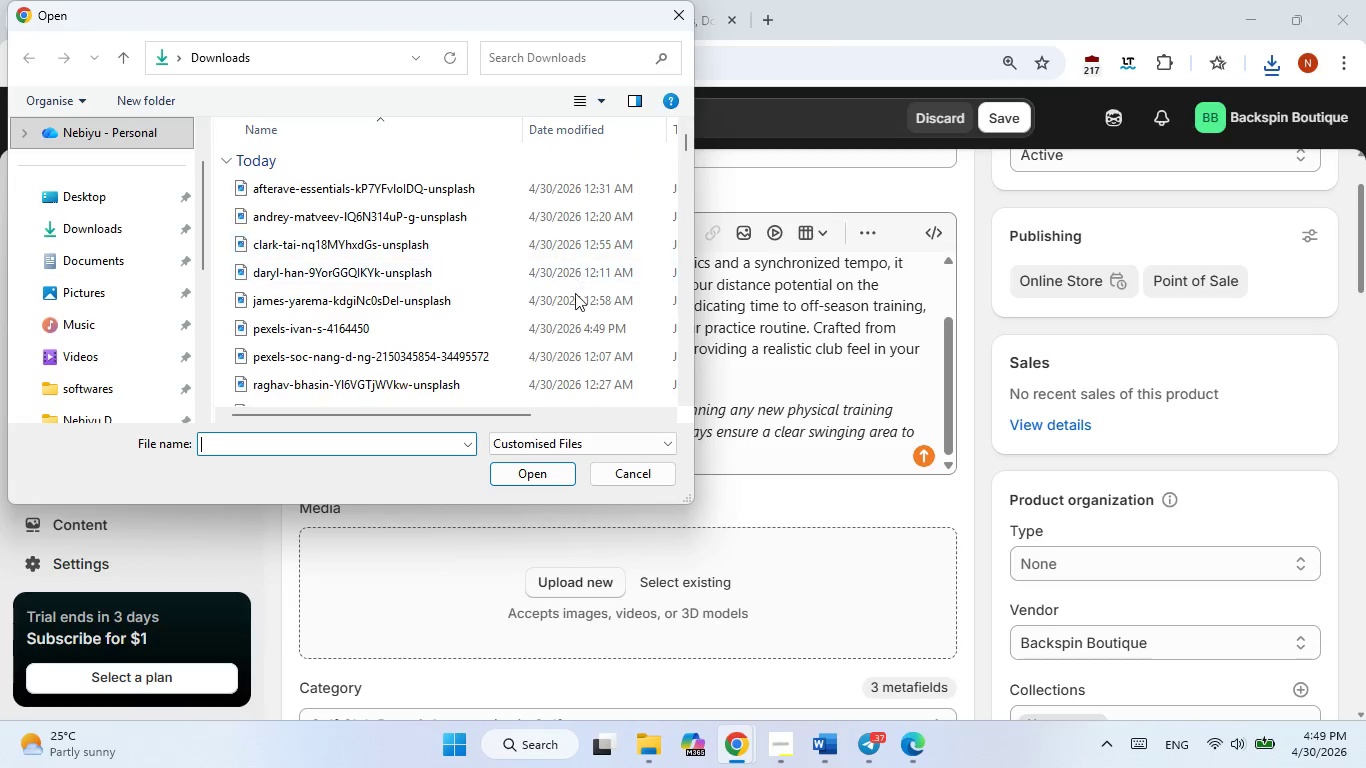 
double_click([573, 330])
 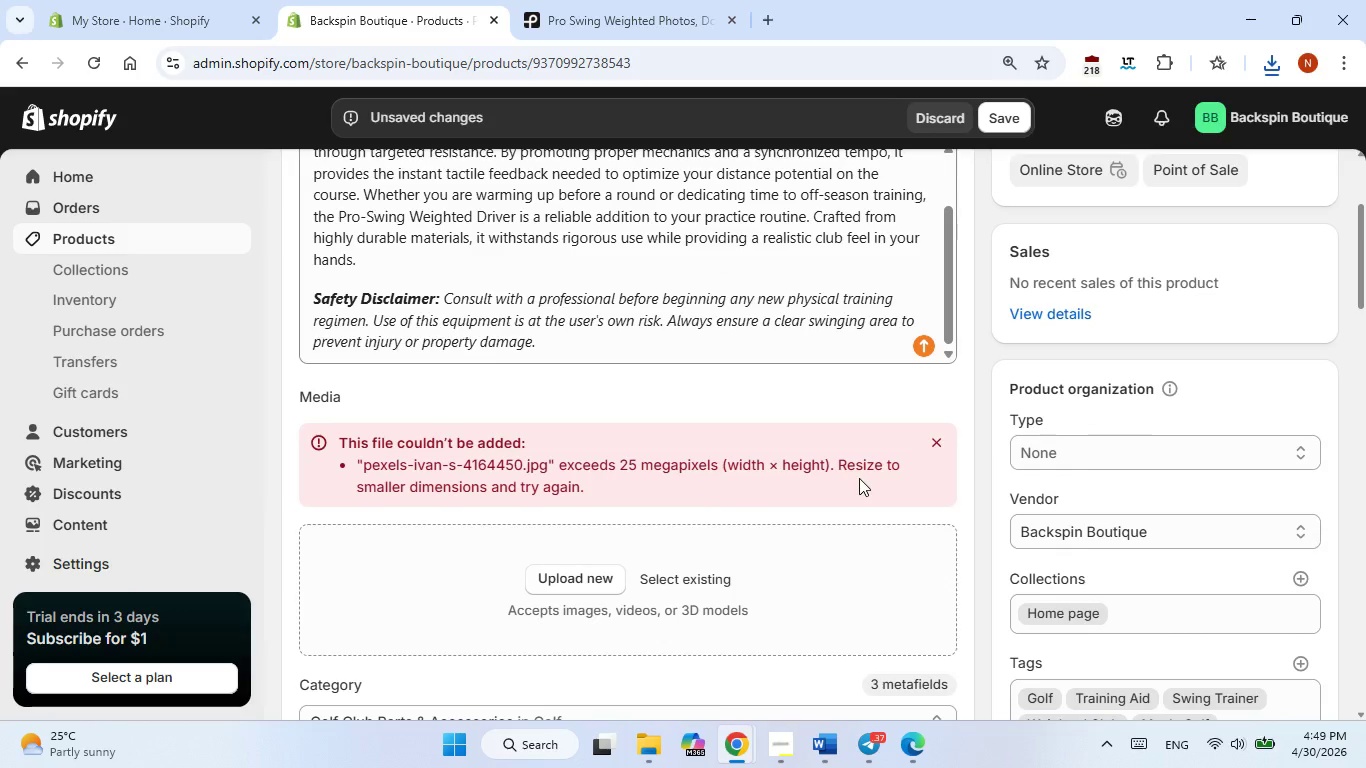 
left_click([933, 442])
 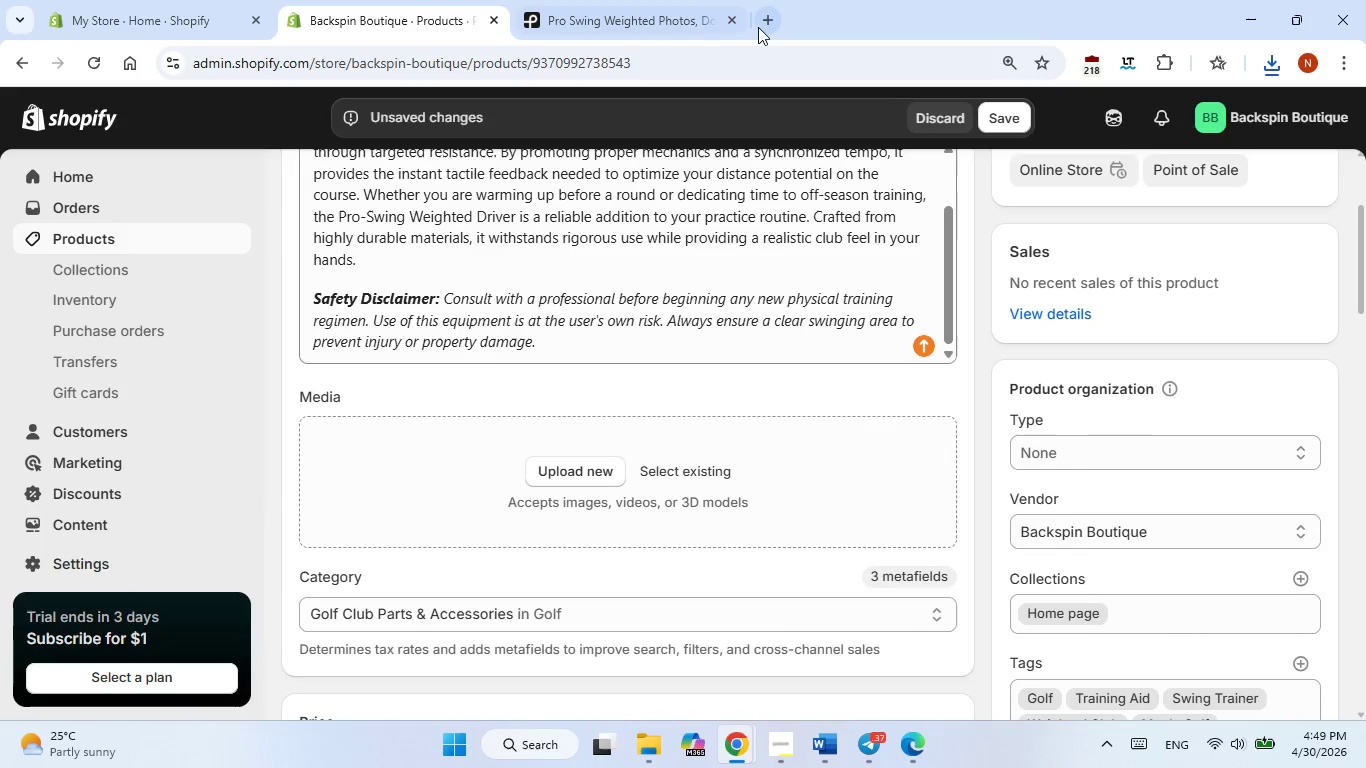 
left_click([758, 27])
 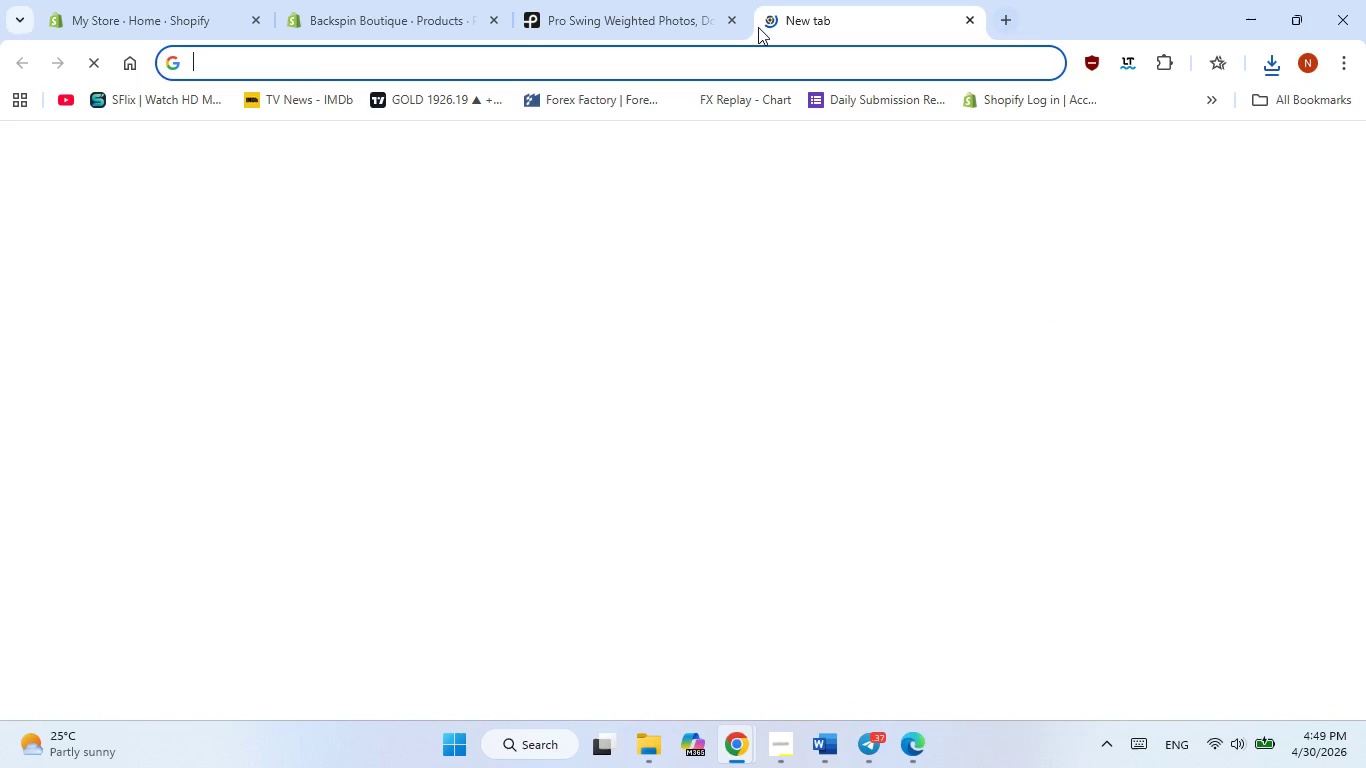 
type(unsplash)
 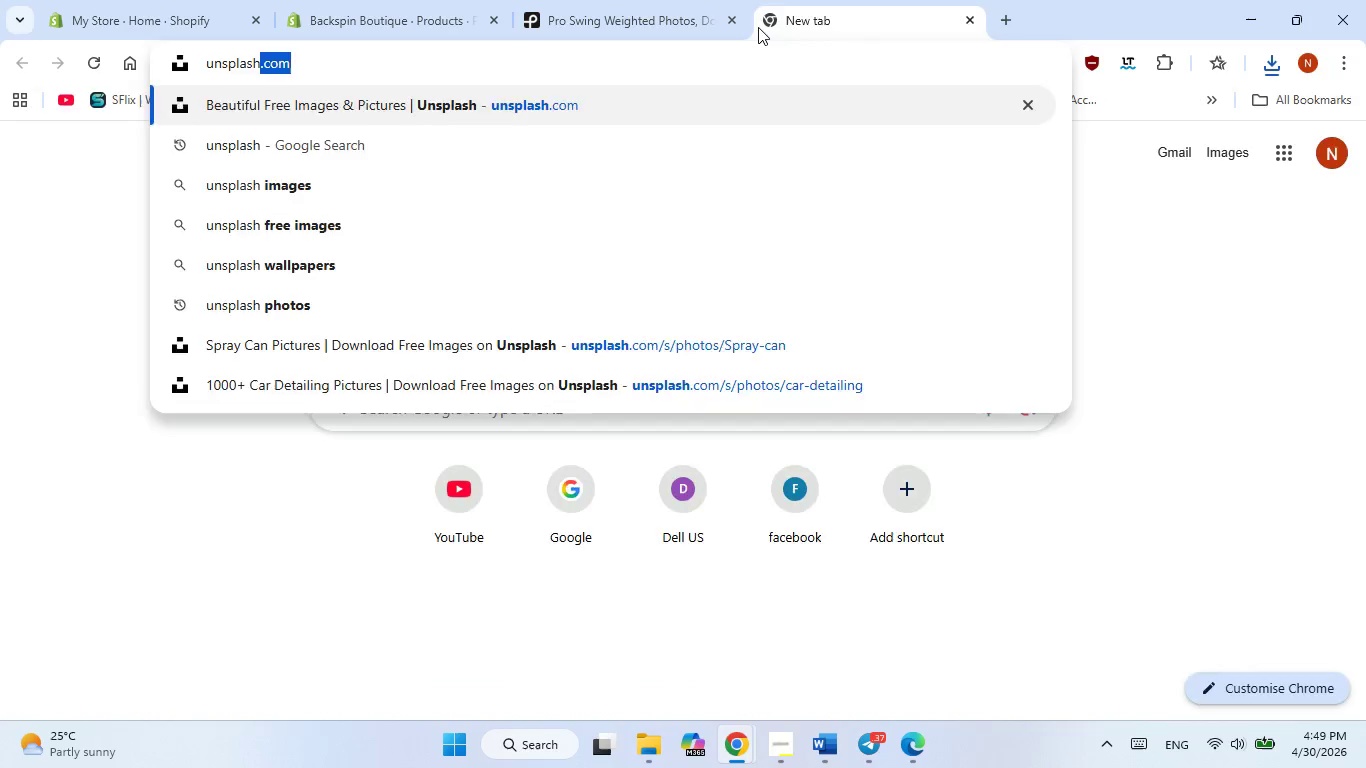 
key(Enter)
 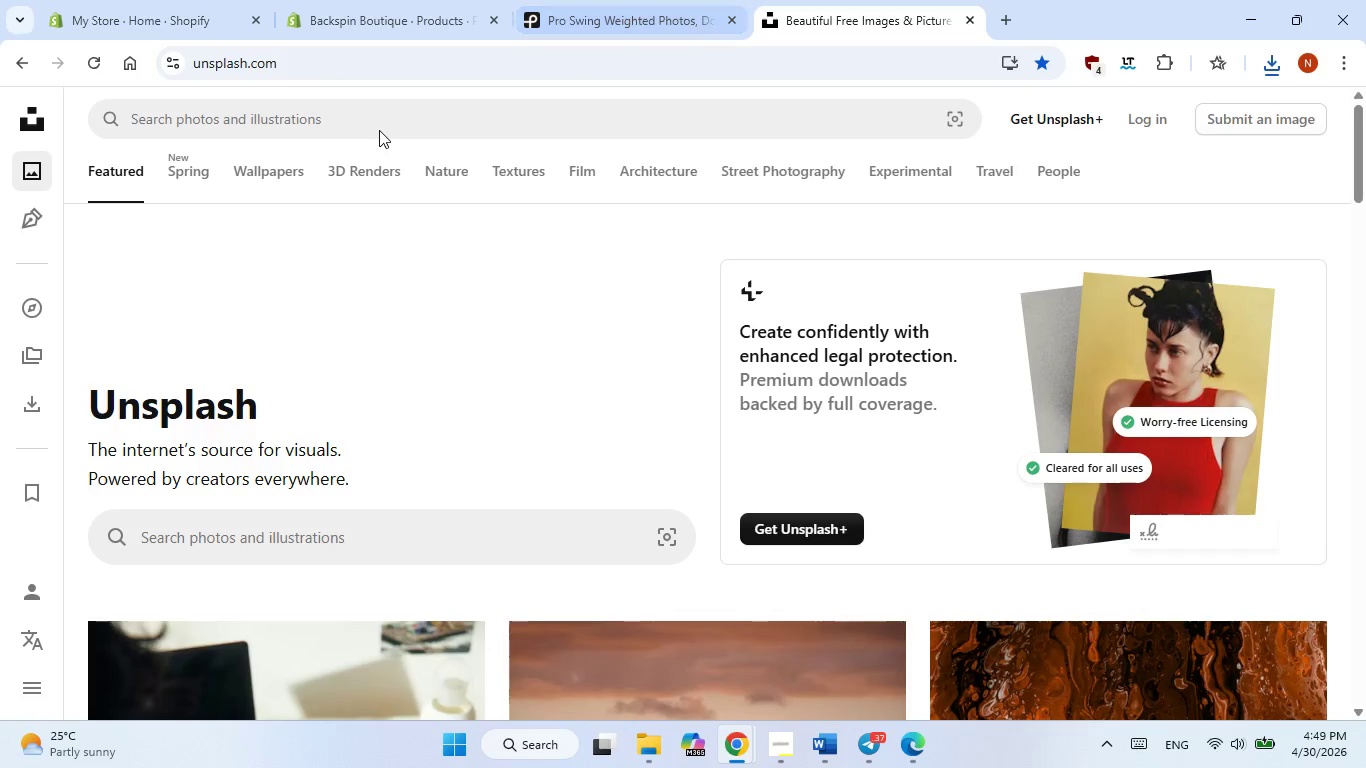 
double_click([373, 122])
 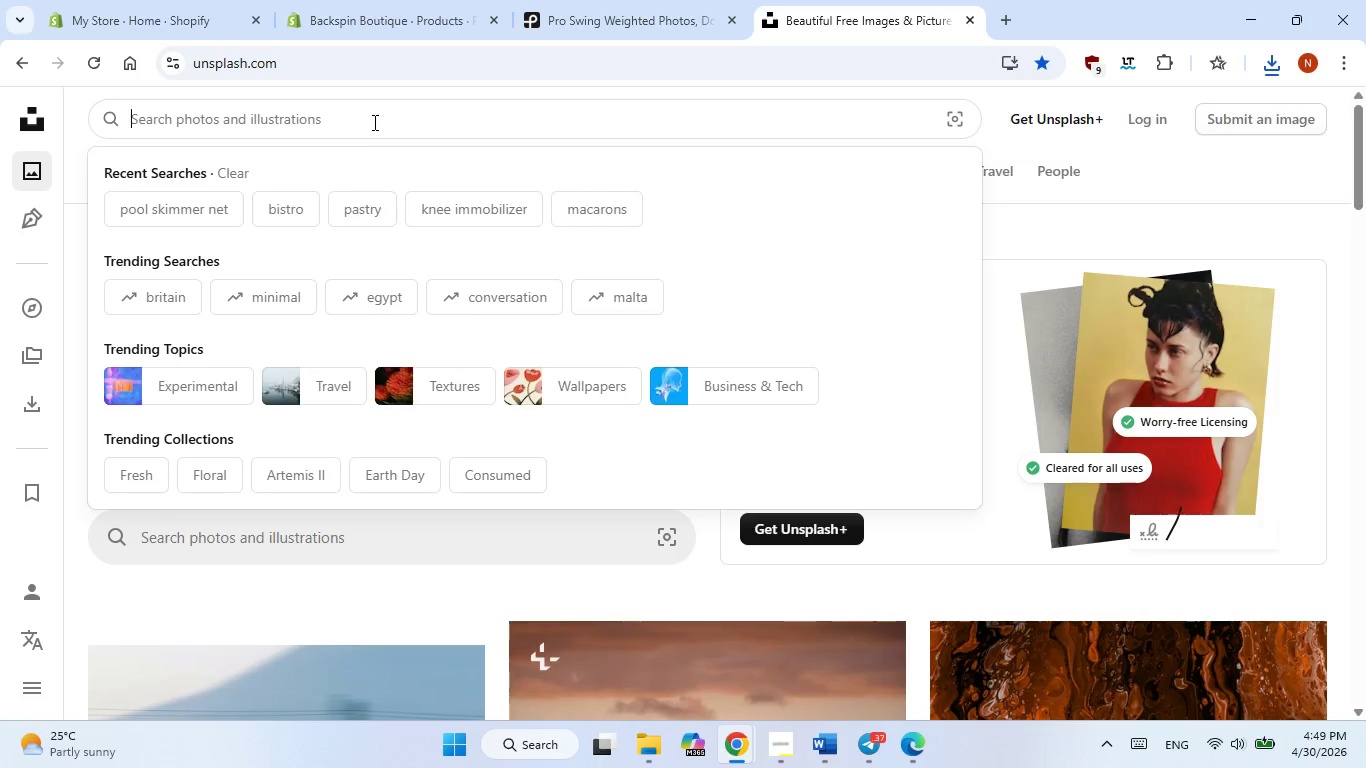 
triple_click([373, 122])
 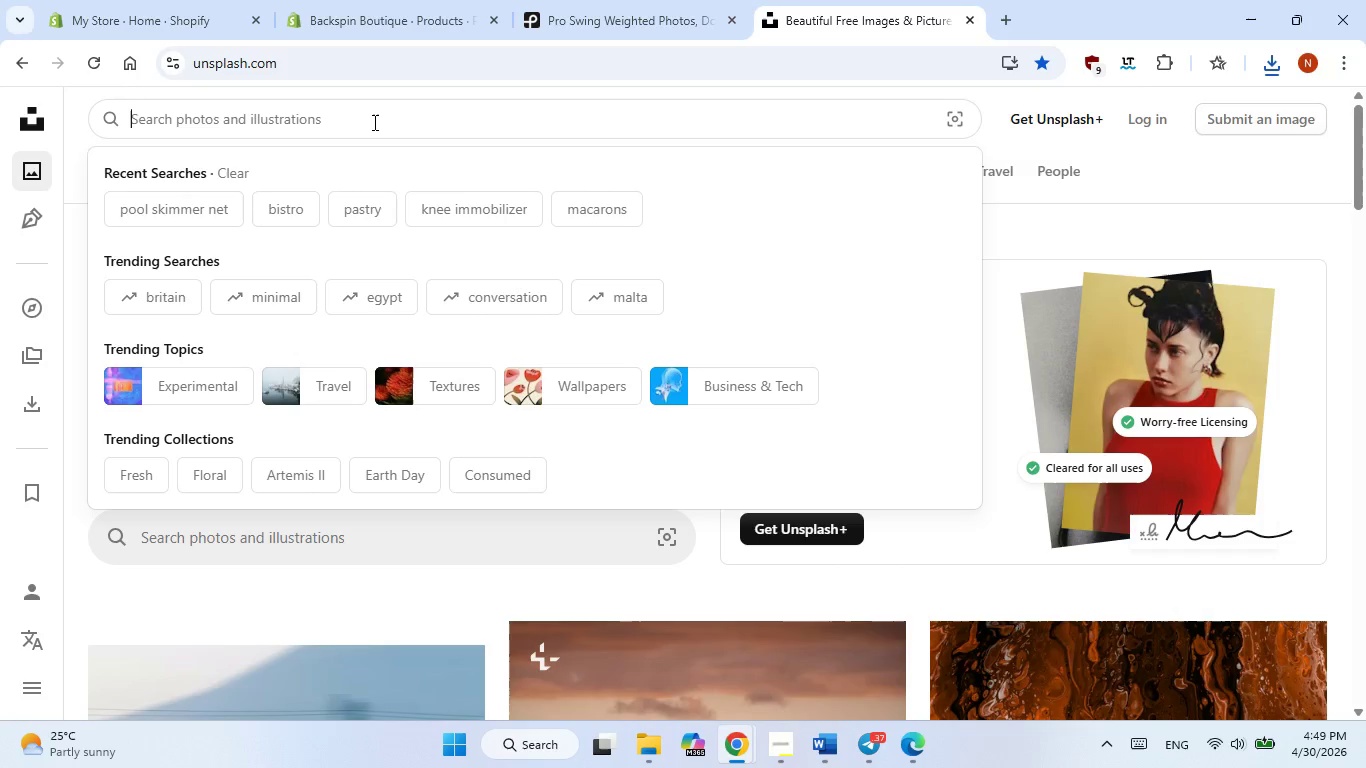 
key(Control+ControlLeft)
 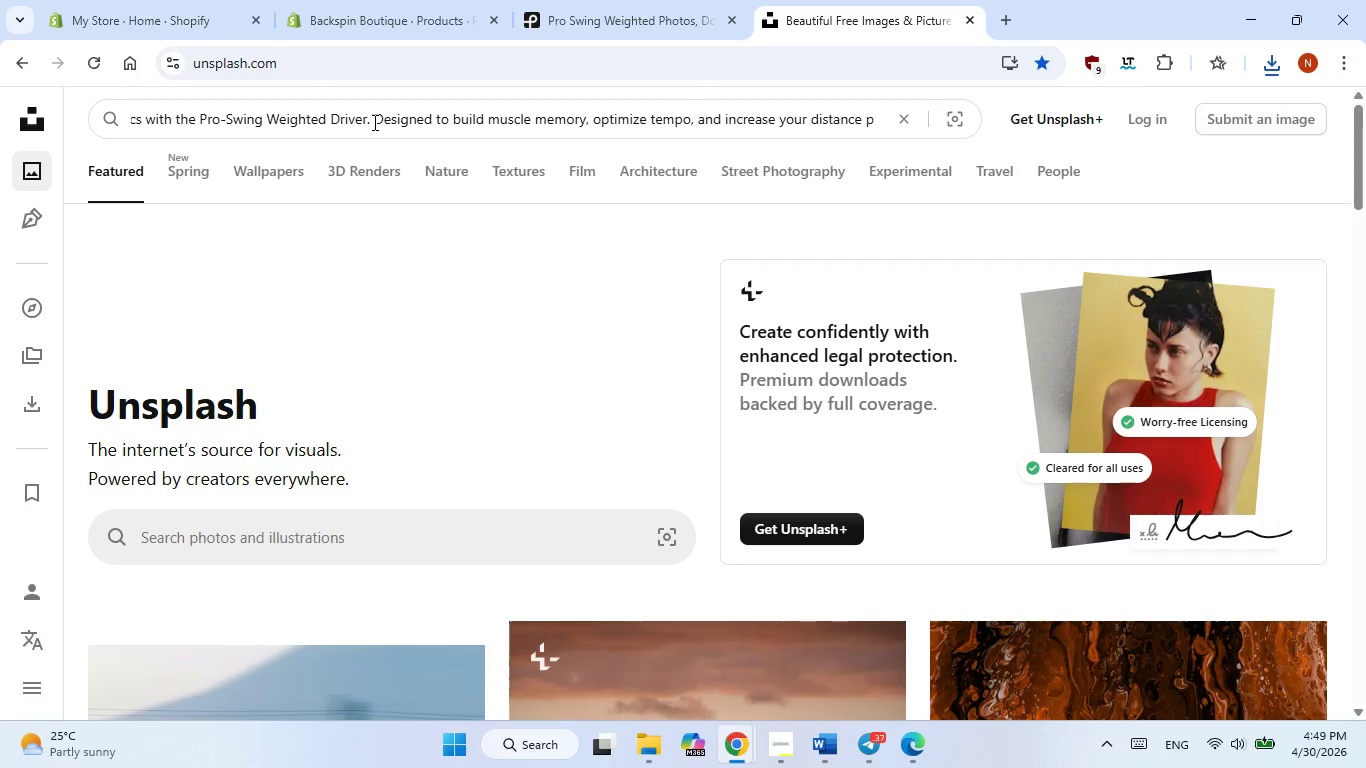 
key(Control+V)
 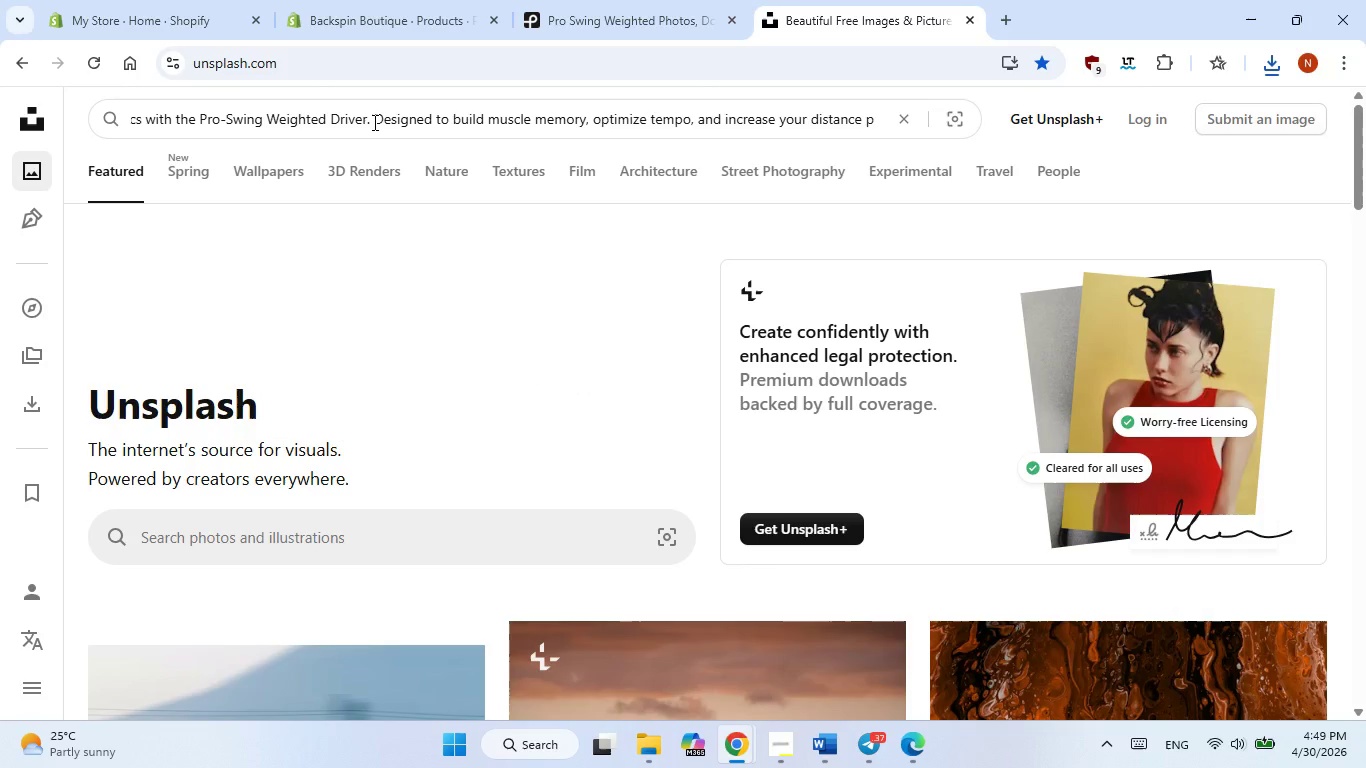 
key(Control+Z)
 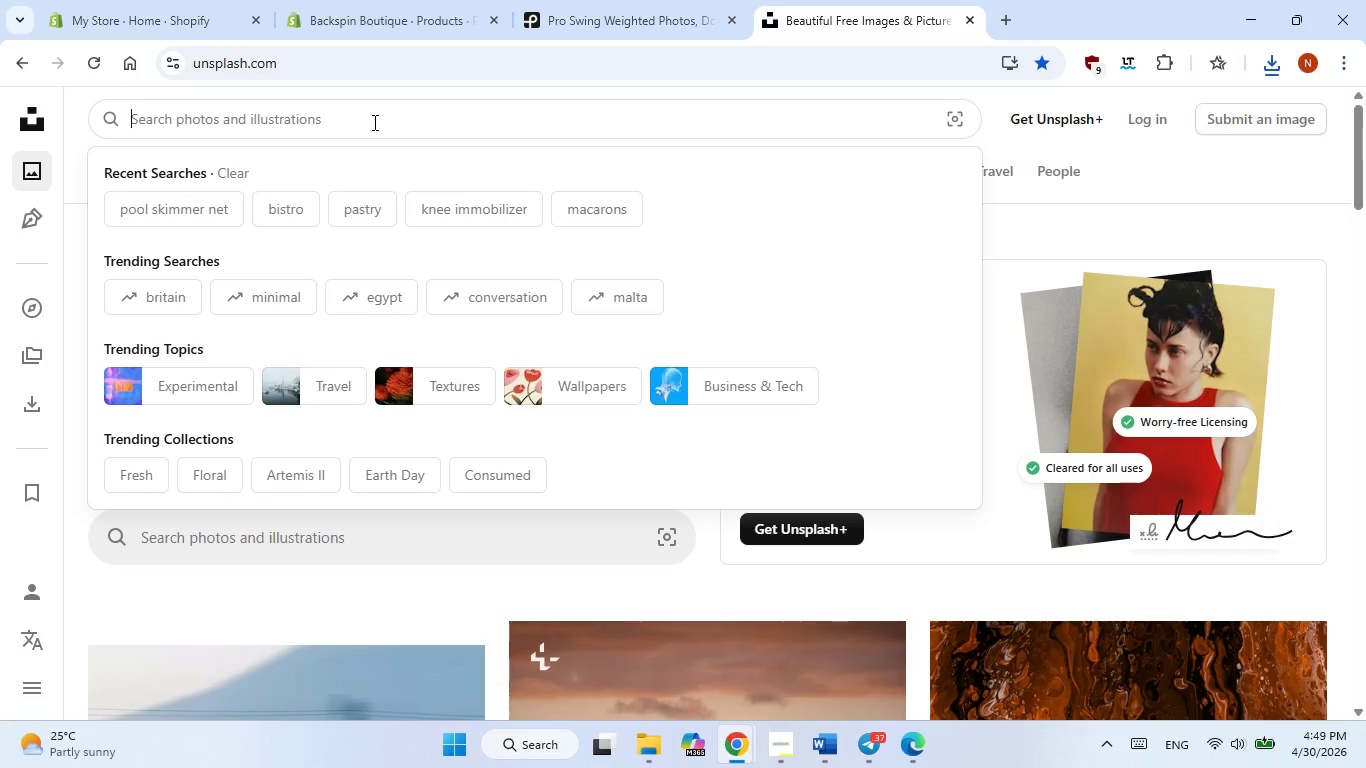 
type(pro-awing weight)
 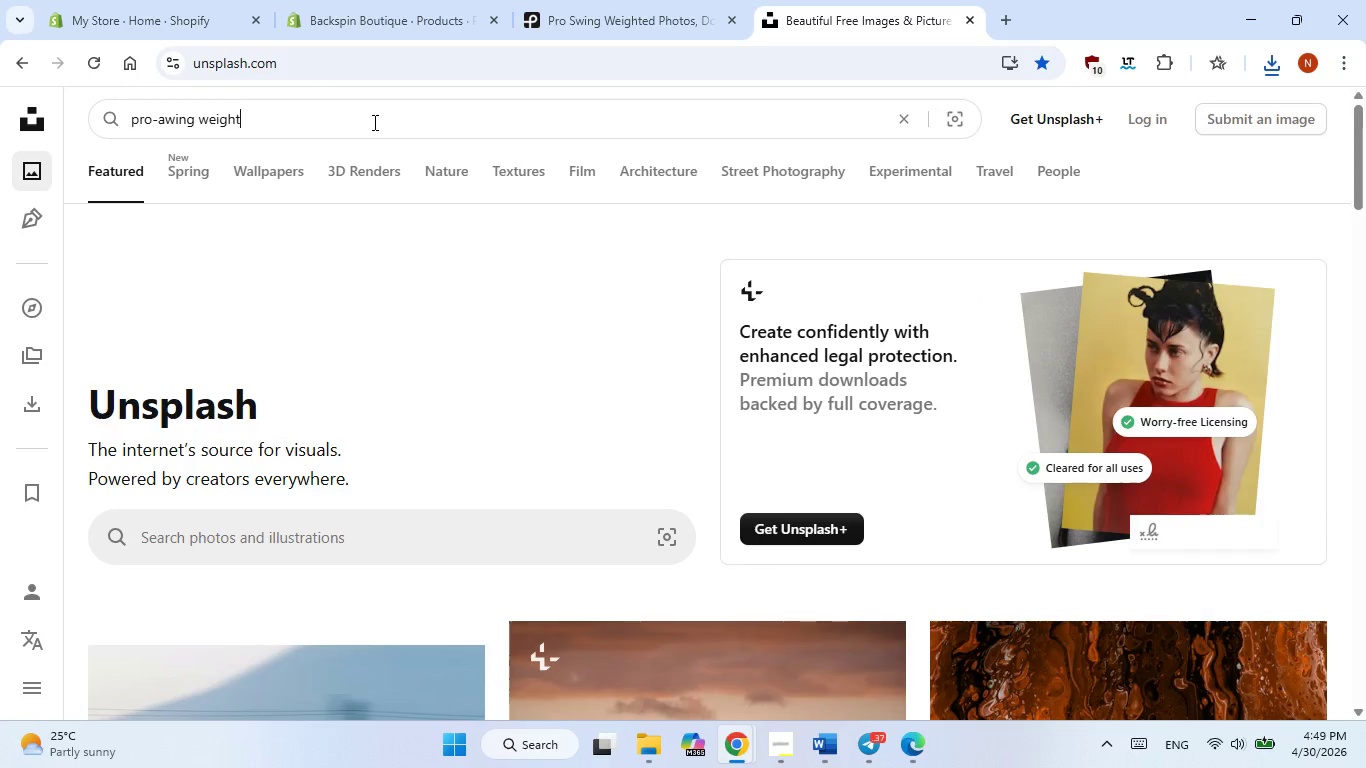 
key(Enter)
 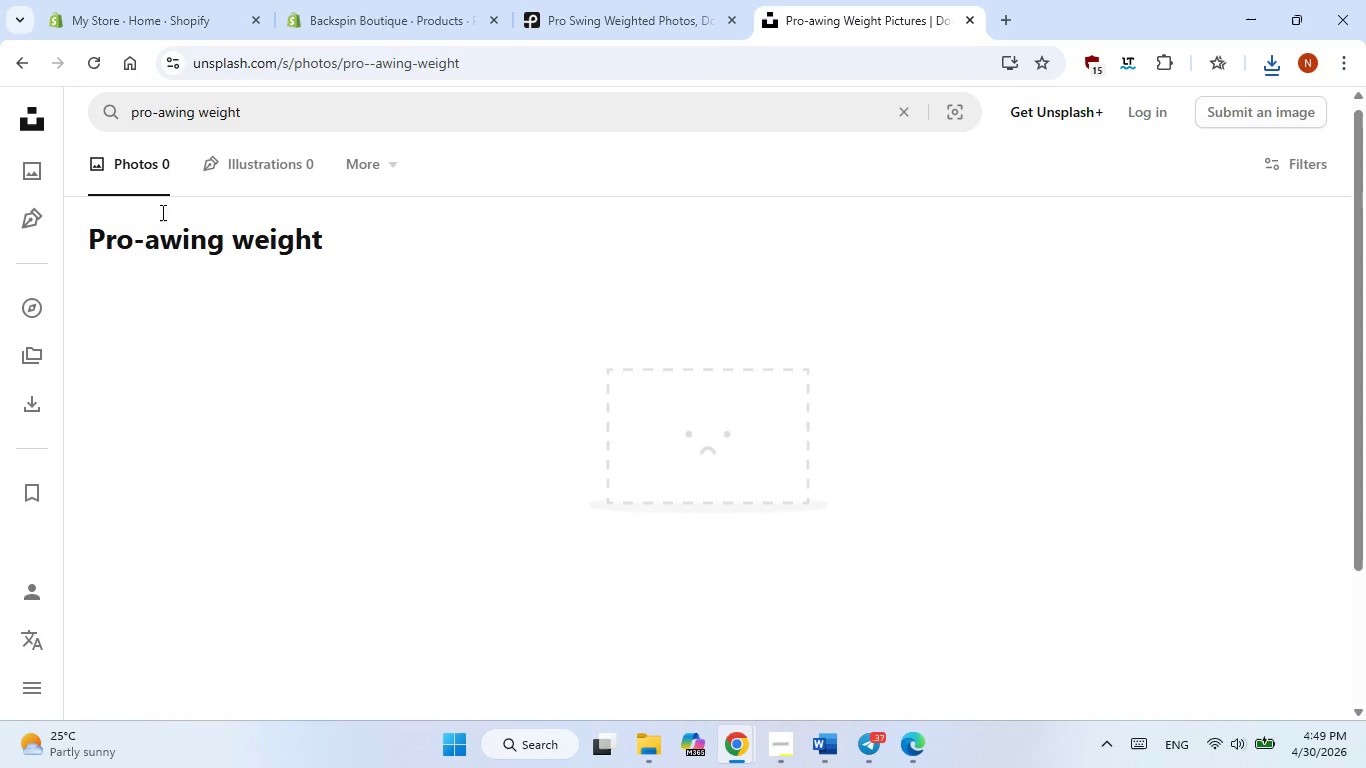 
left_click([161, 115])
 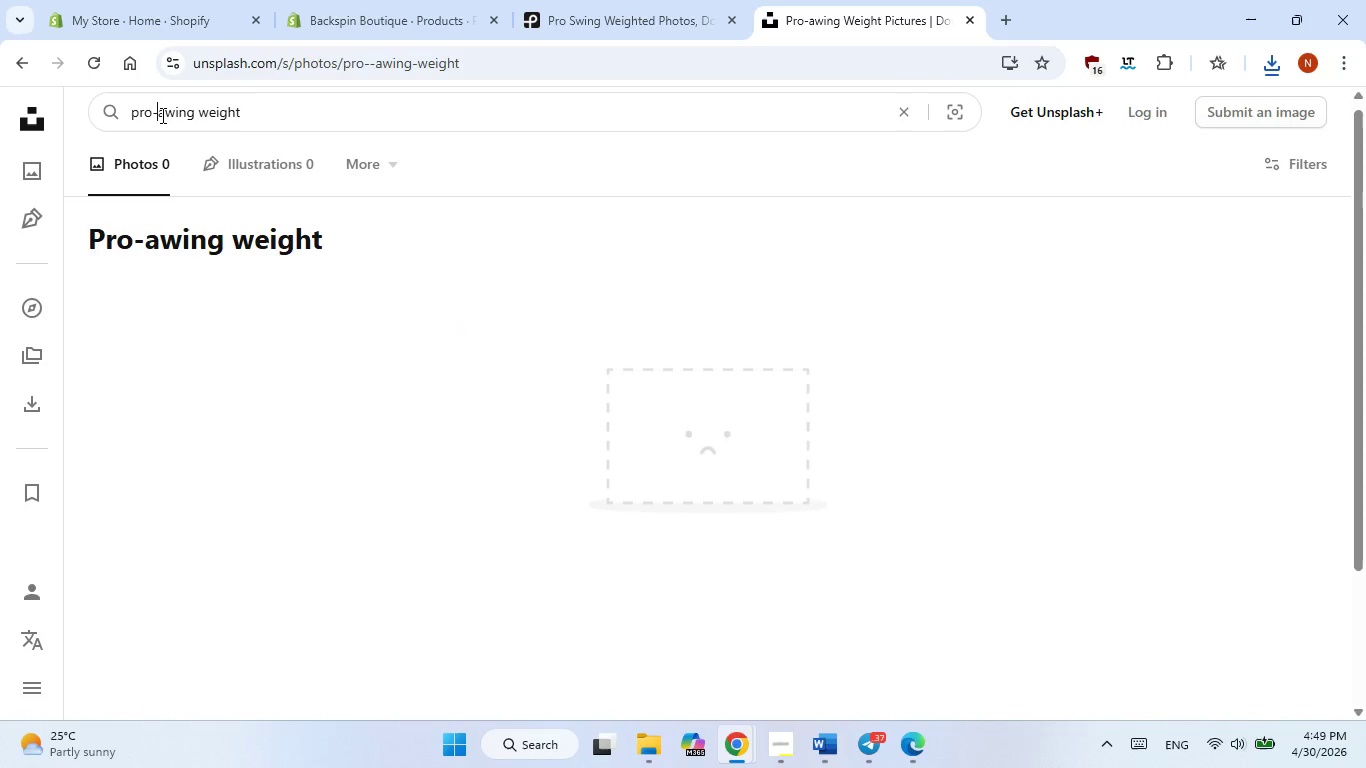 
key(Delete)
 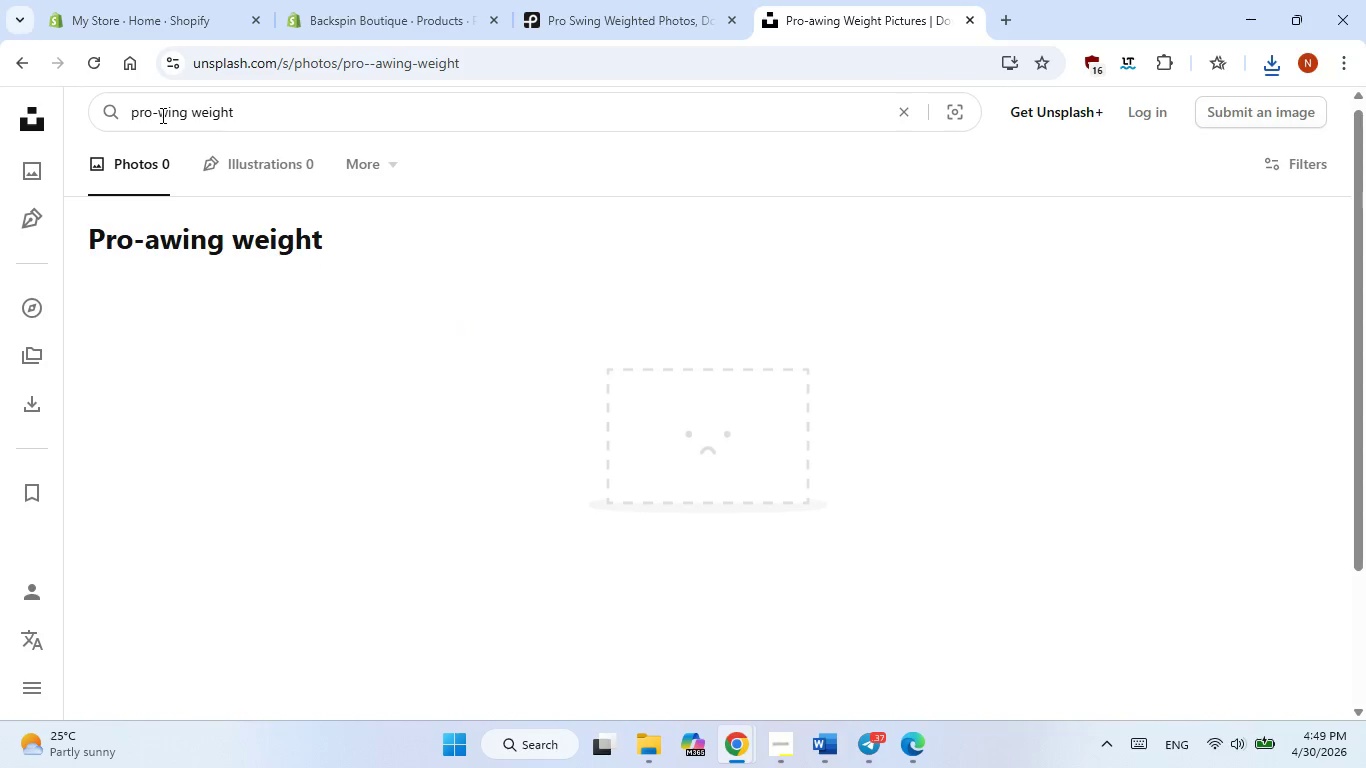 
key(S)
 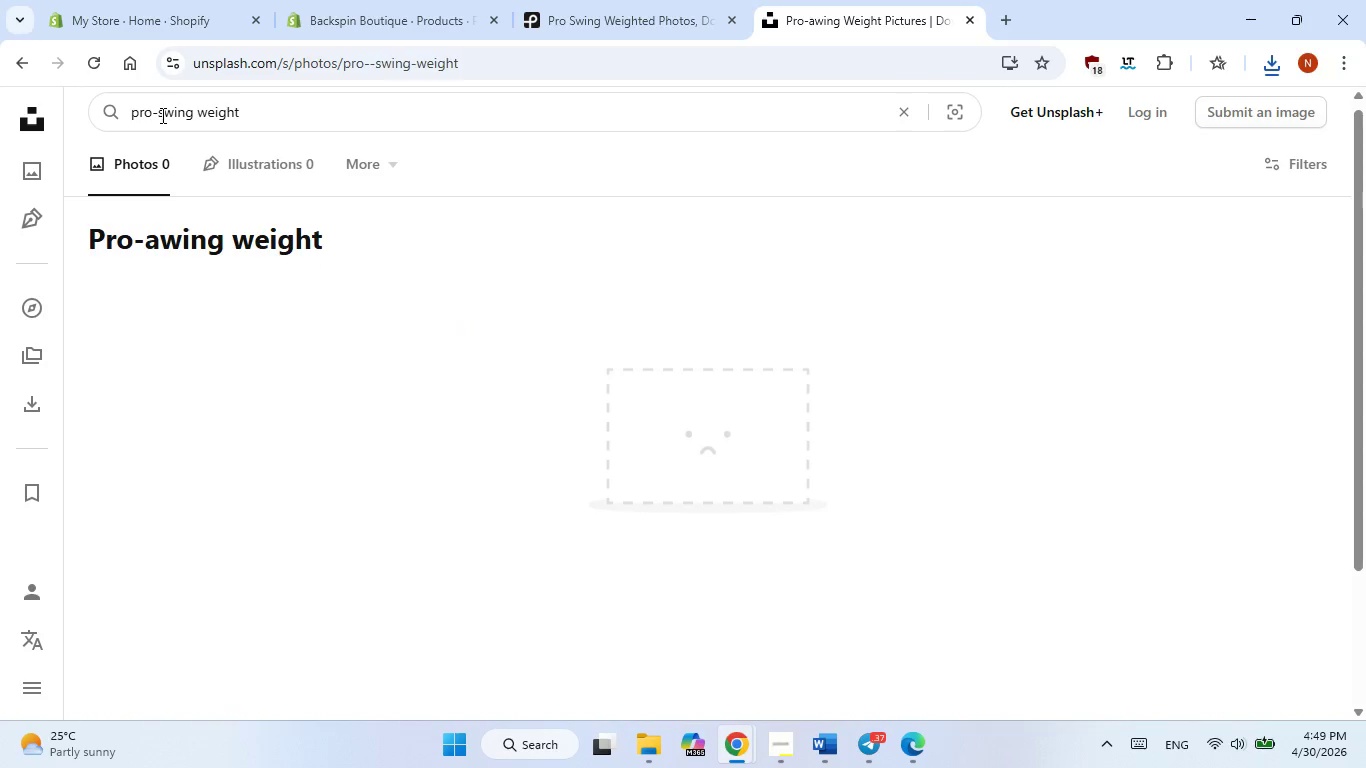 
key(Enter)
 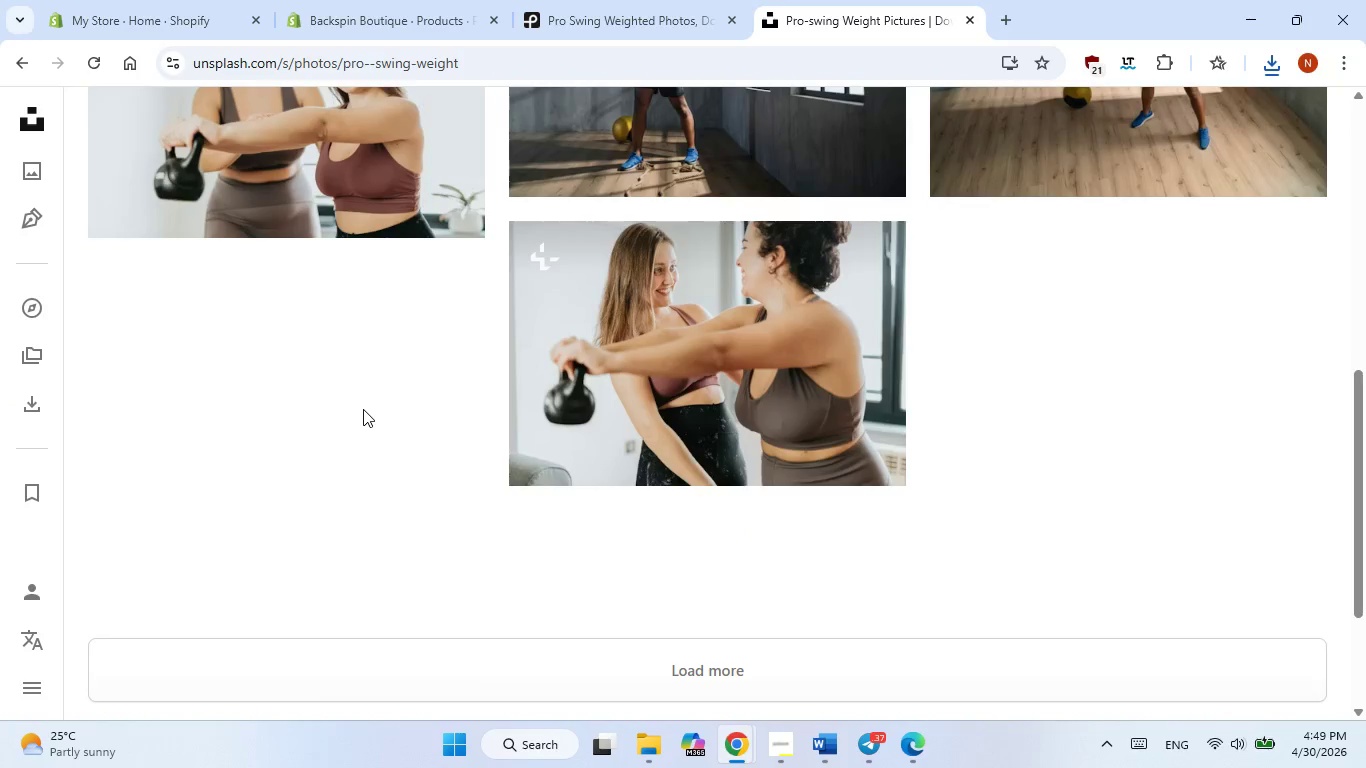 
wait(6.03)
 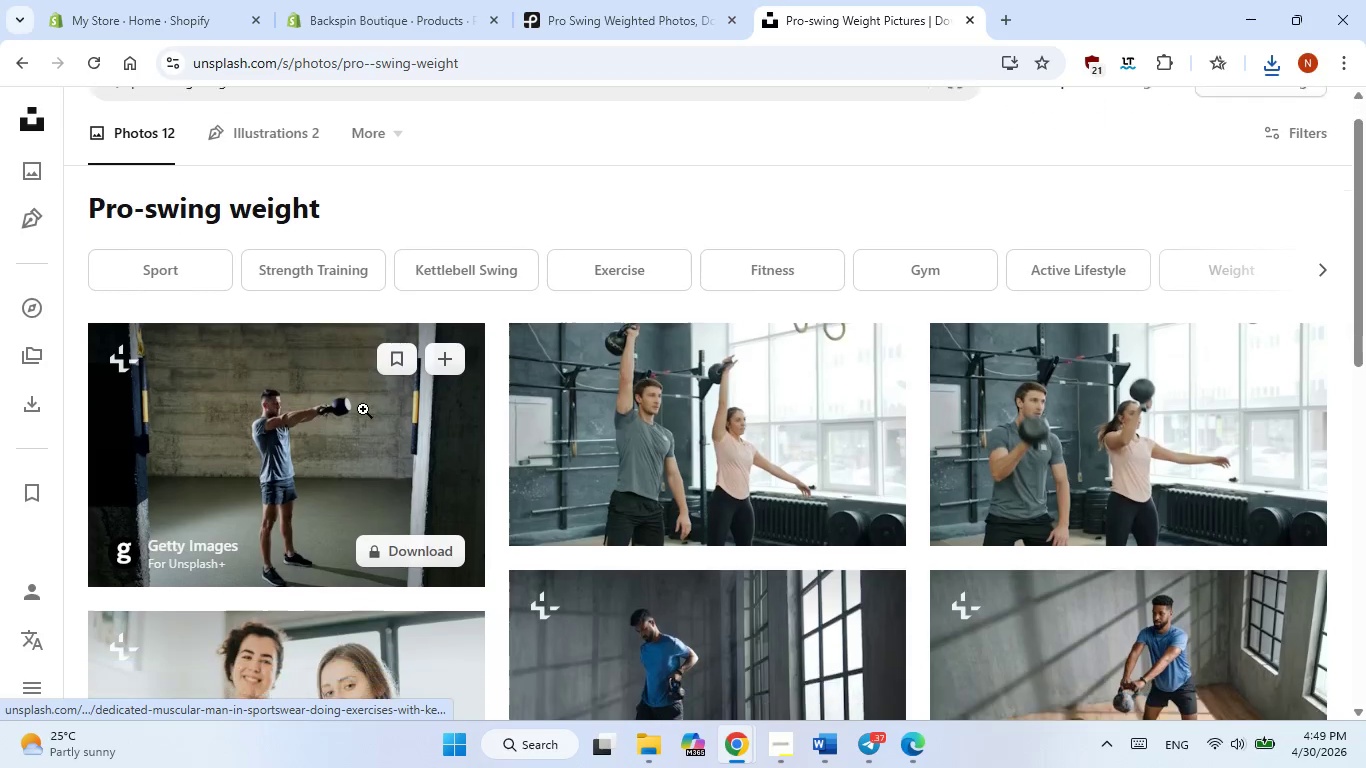 
mouse_move([939, 461])
 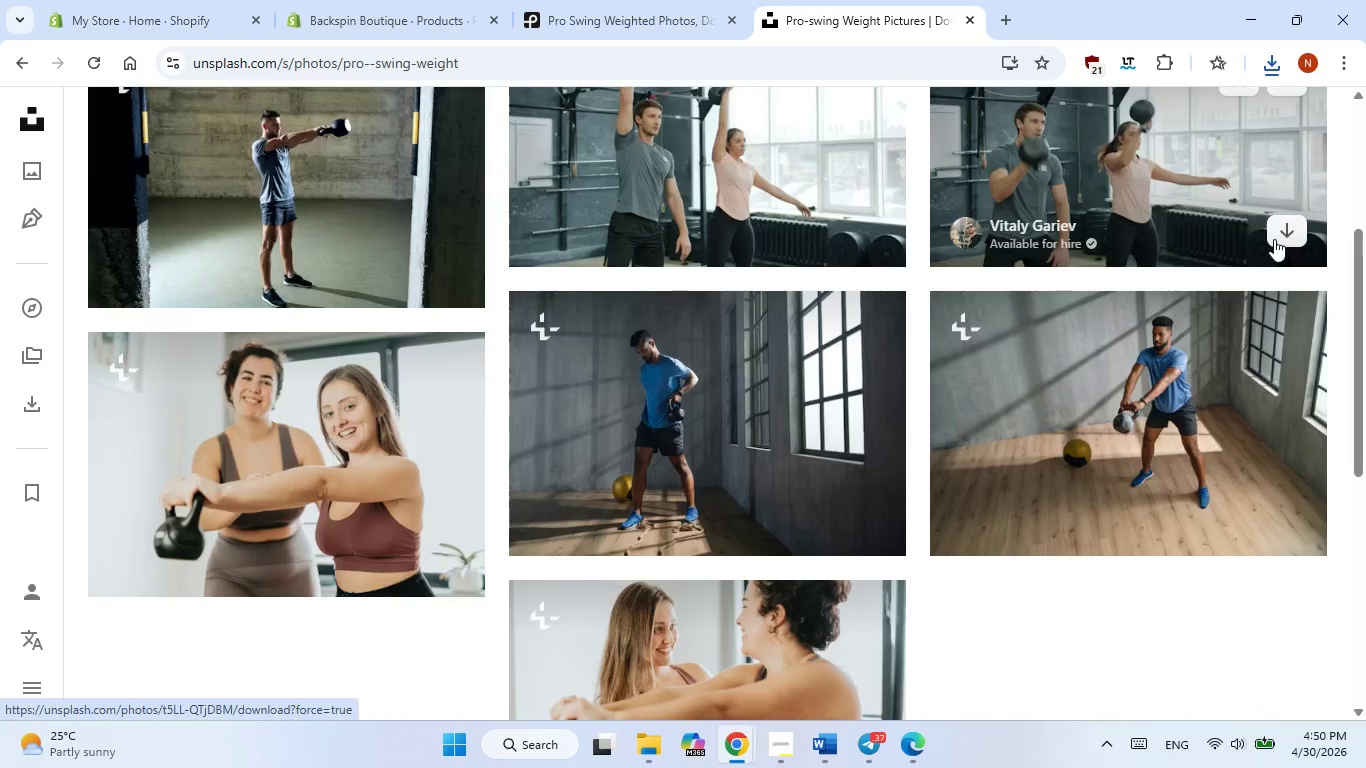 
left_click([1286, 232])
 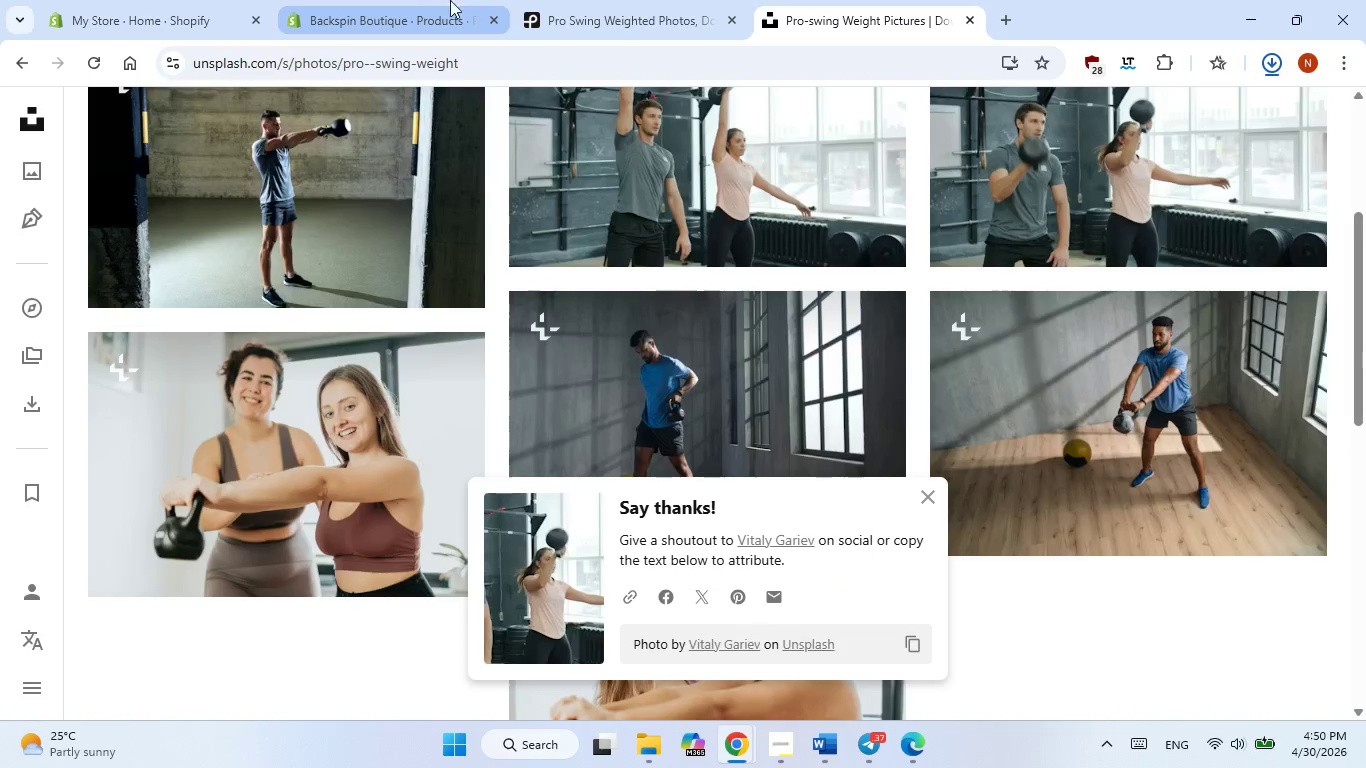 
left_click([381, 1])
 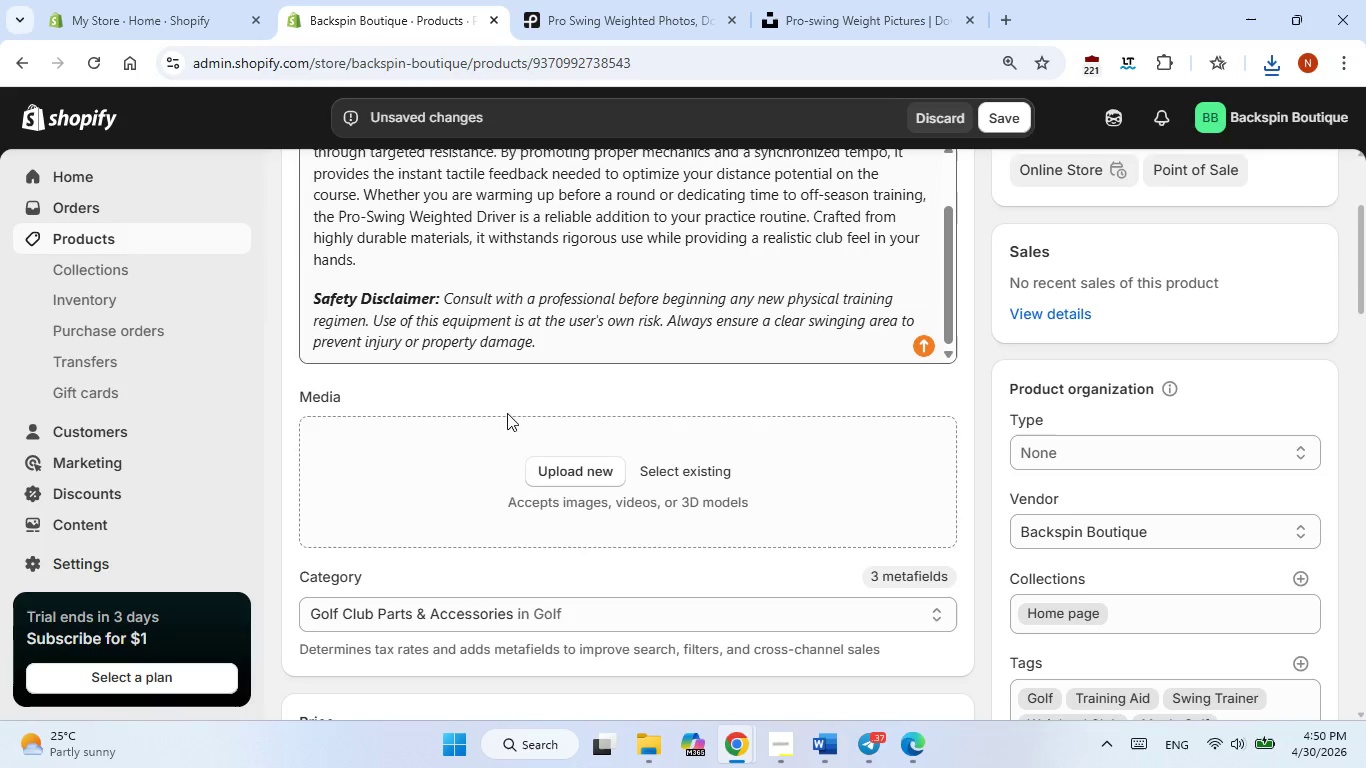 
left_click([553, 465])
 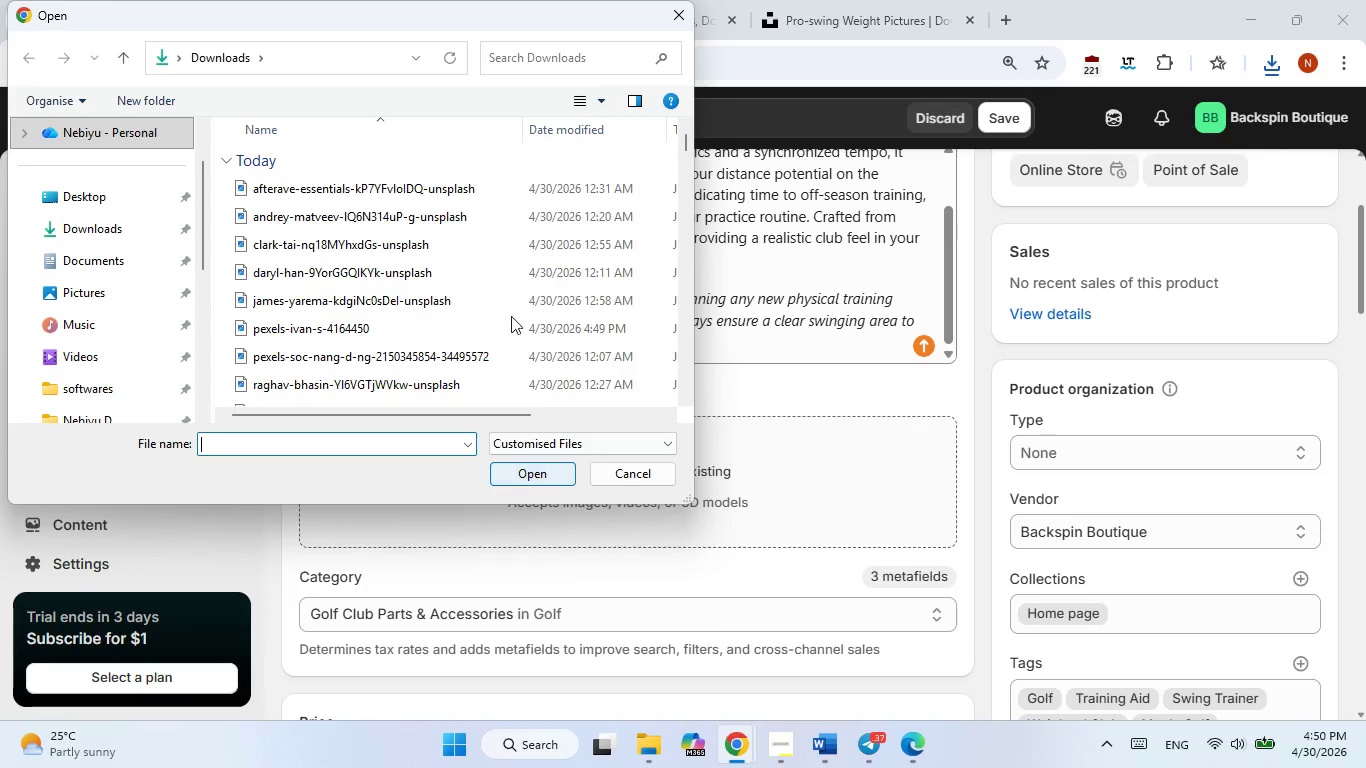 
left_click([526, 57])
 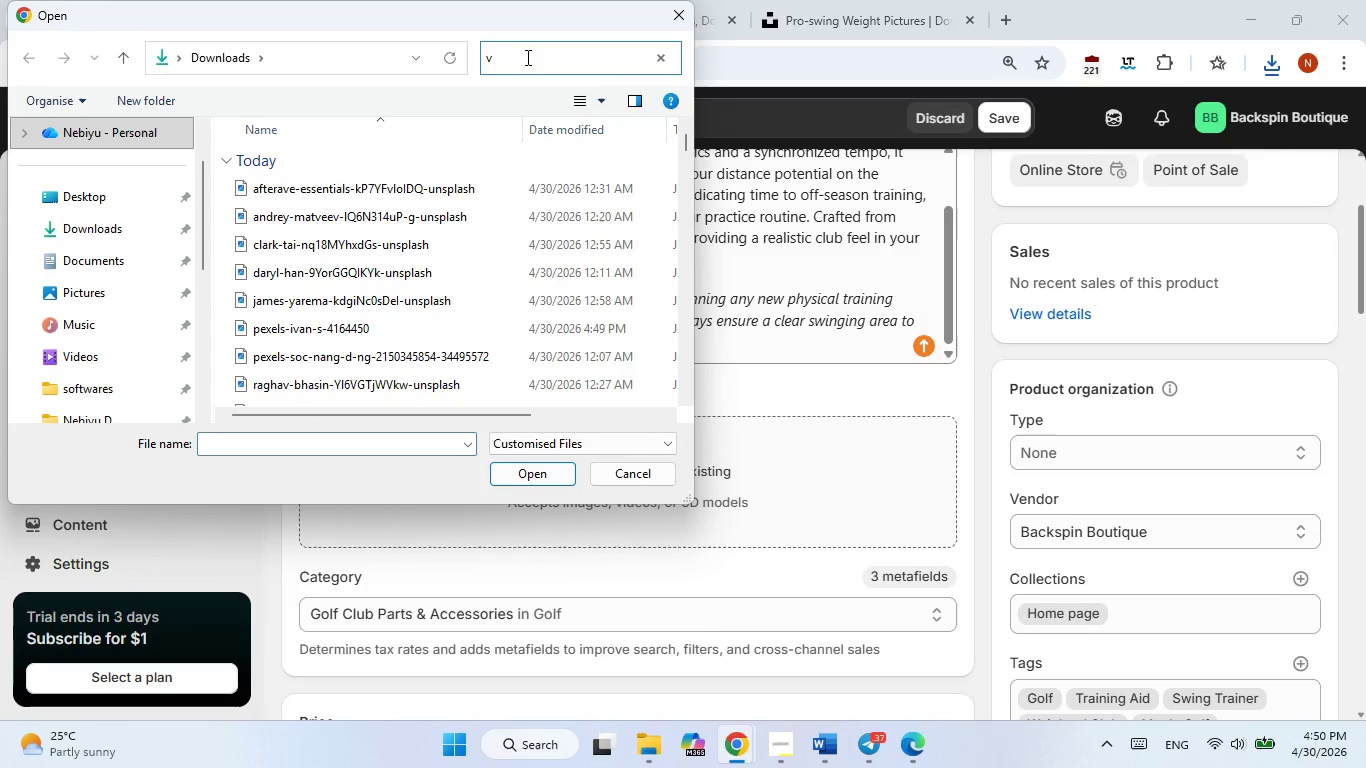 
type(vi)
 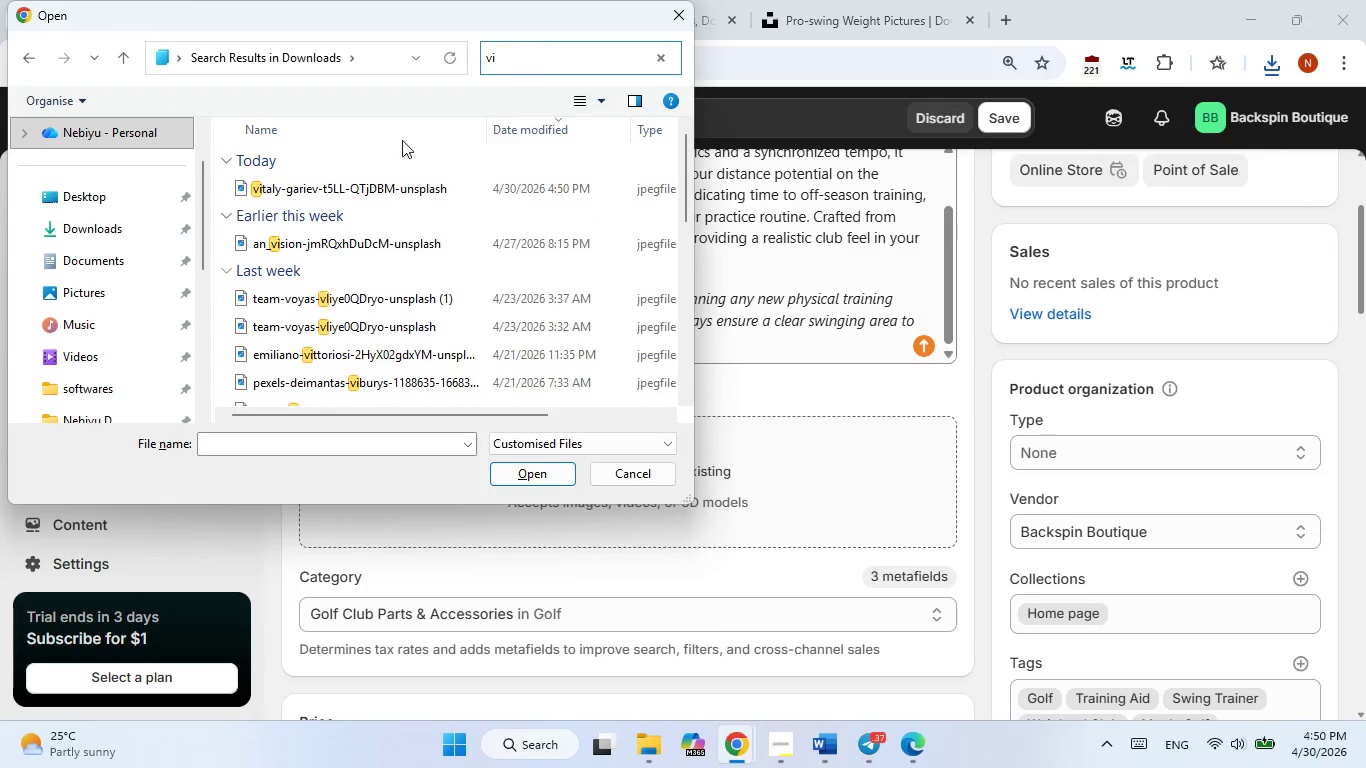 
double_click([322, 179])
 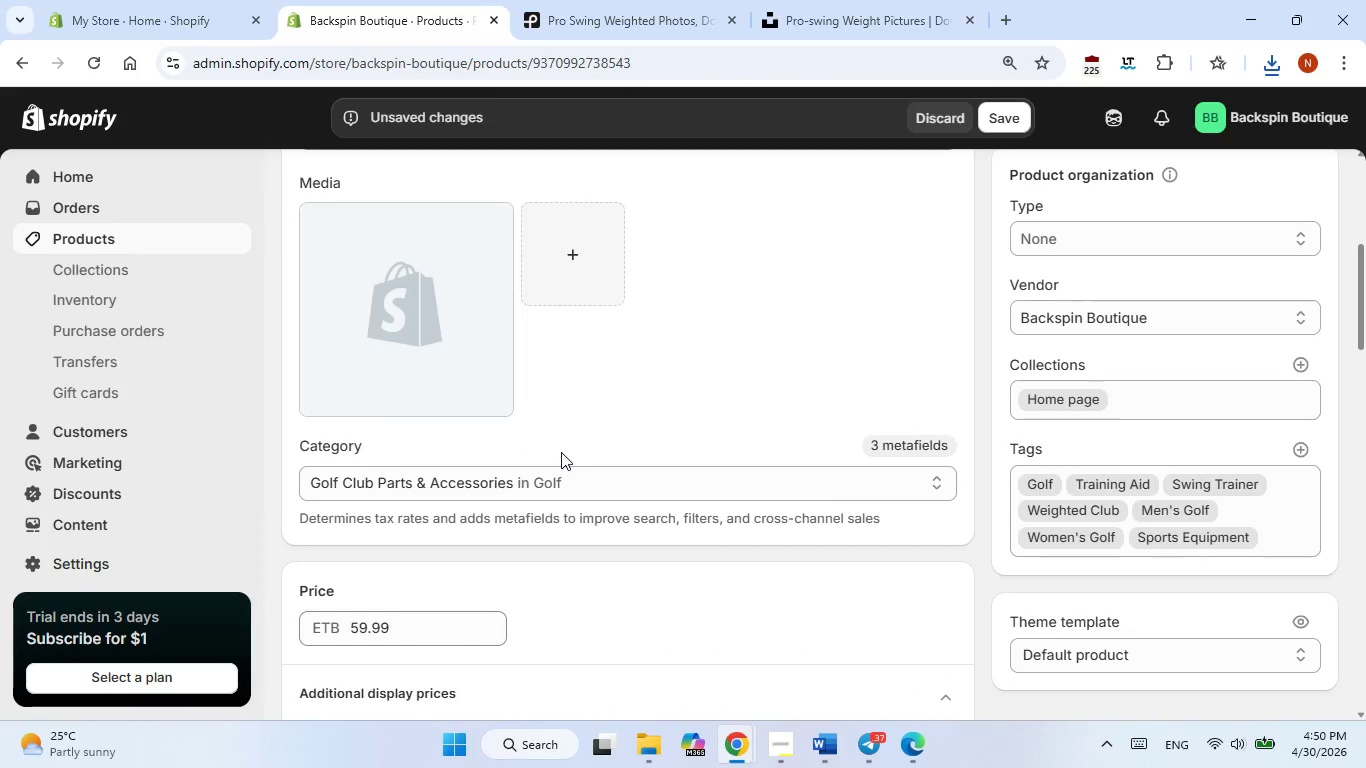 
wait(12.88)
 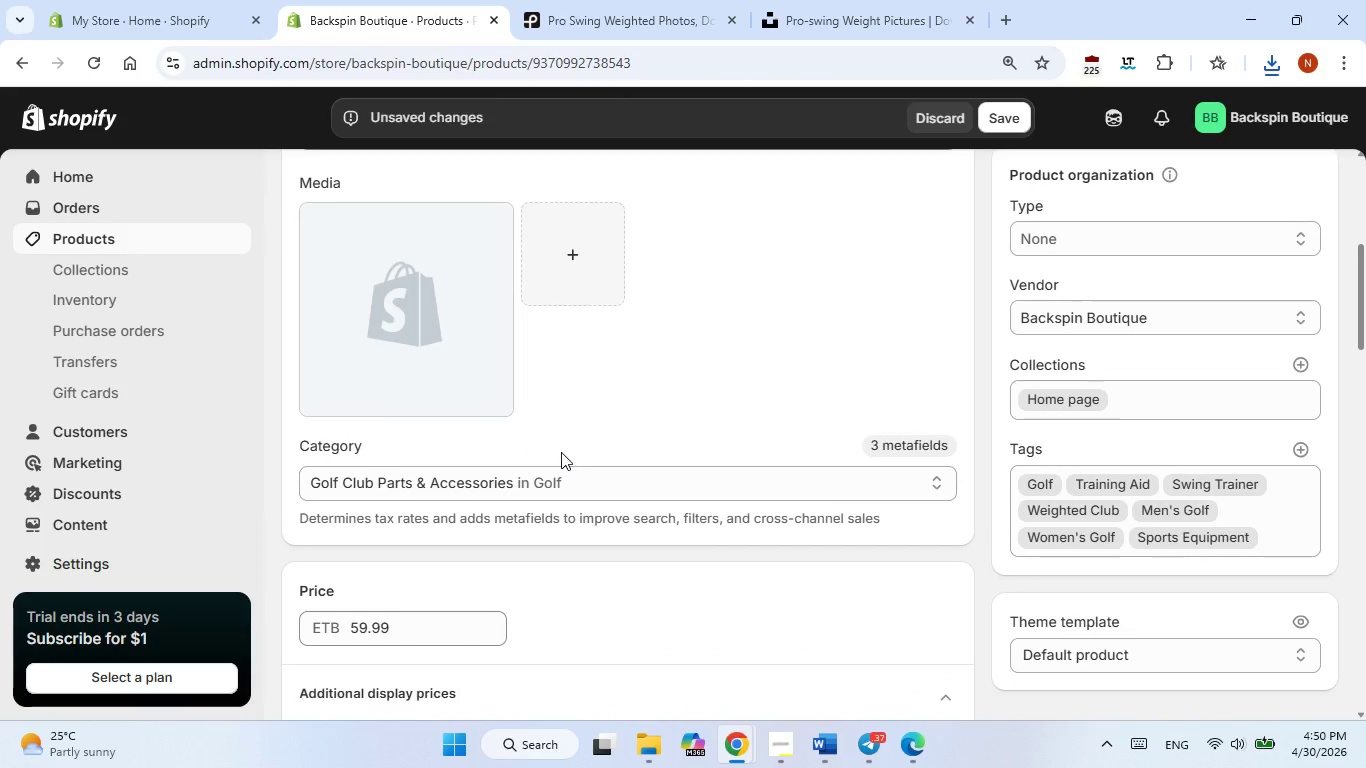 
left_click([462, 605])
 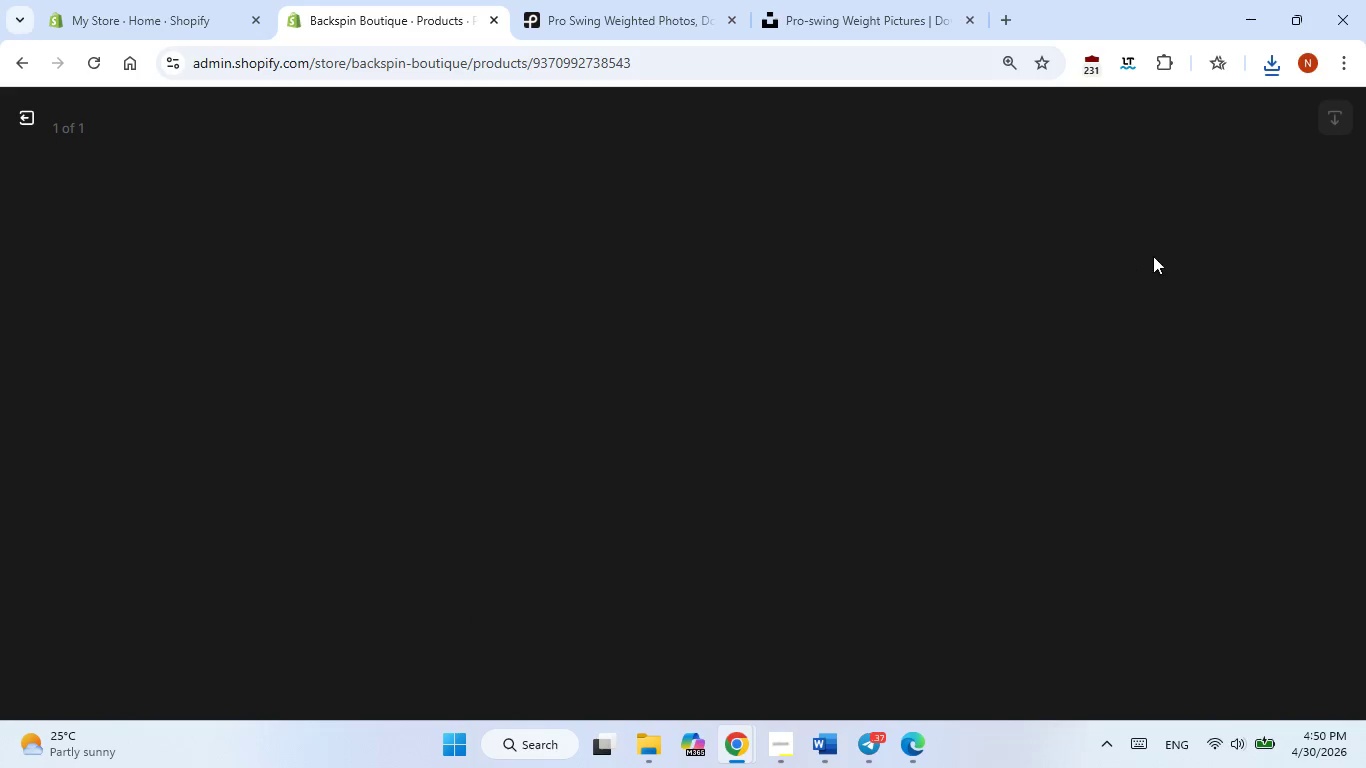 
mouse_move([1220, 291])
 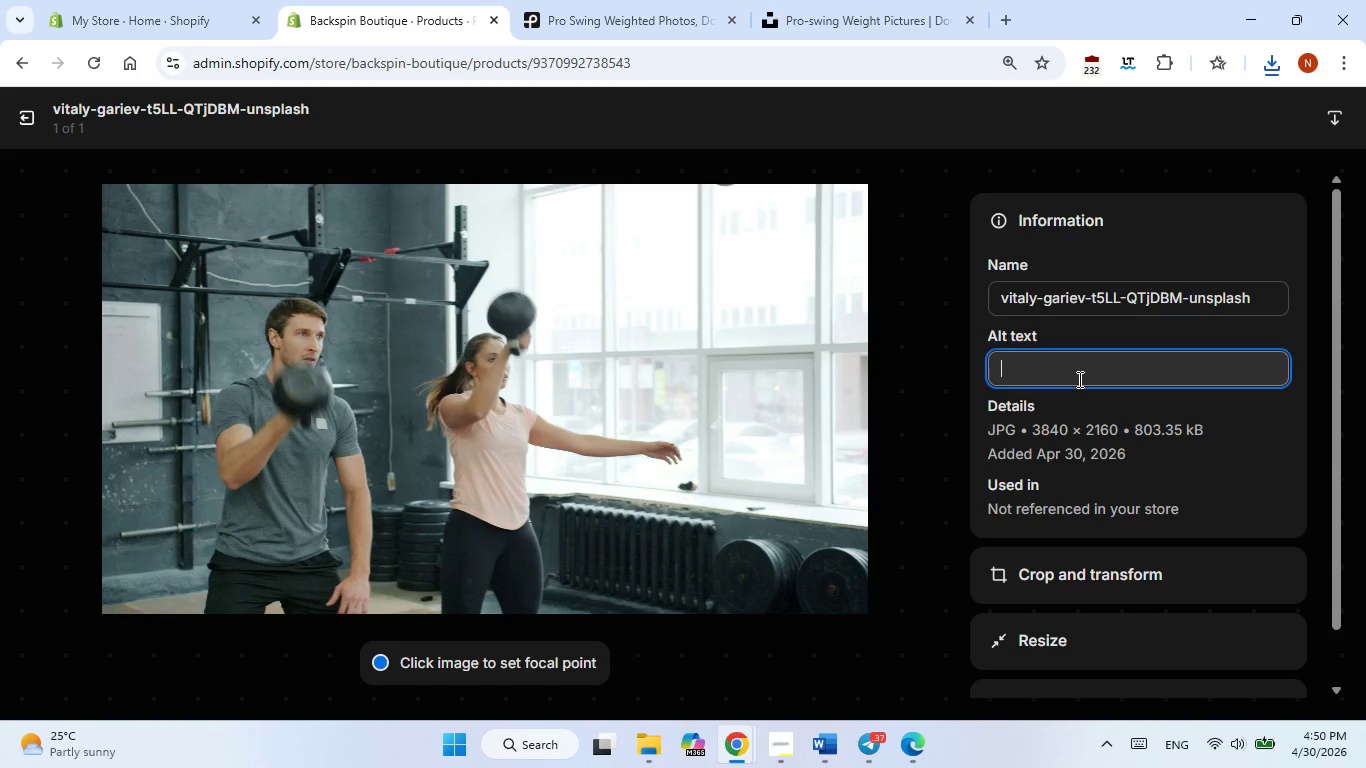 
left_click([1078, 379])
 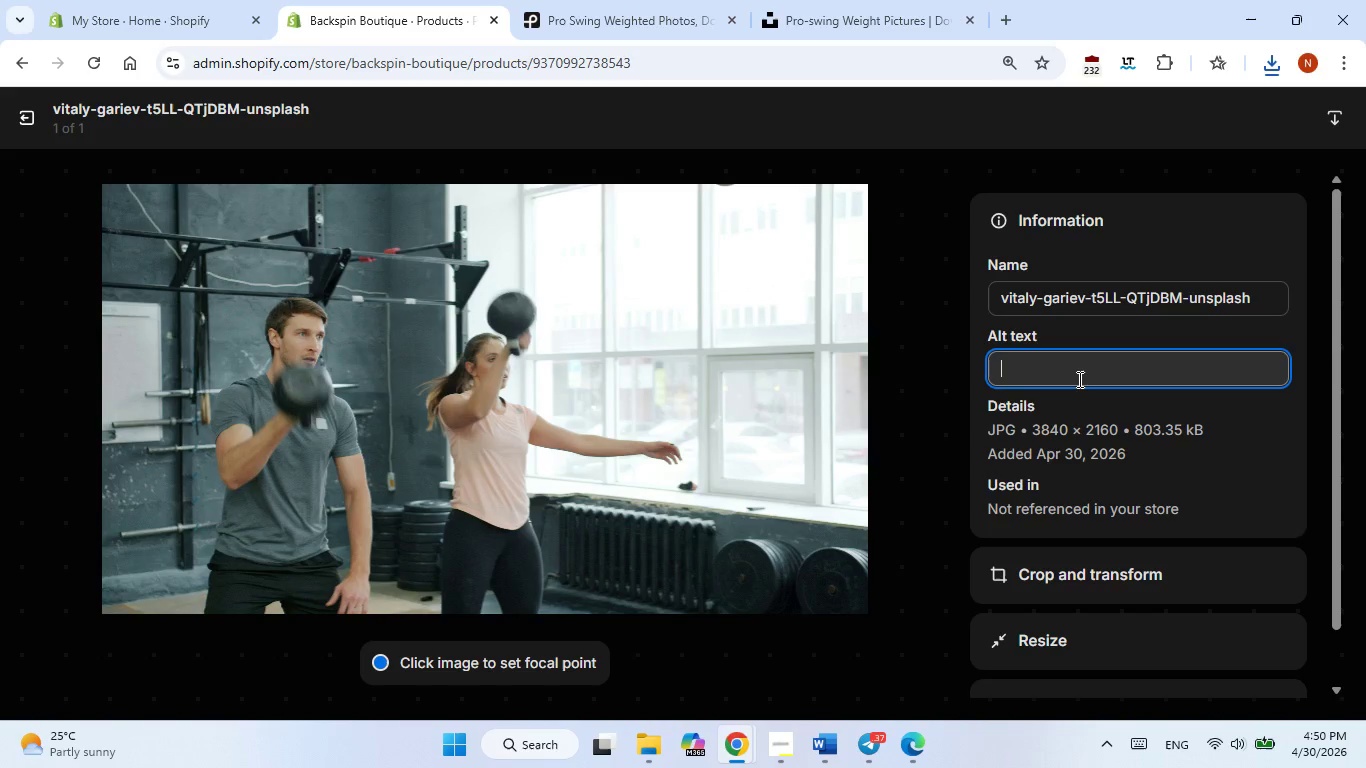 
type(Pro swing weight)
 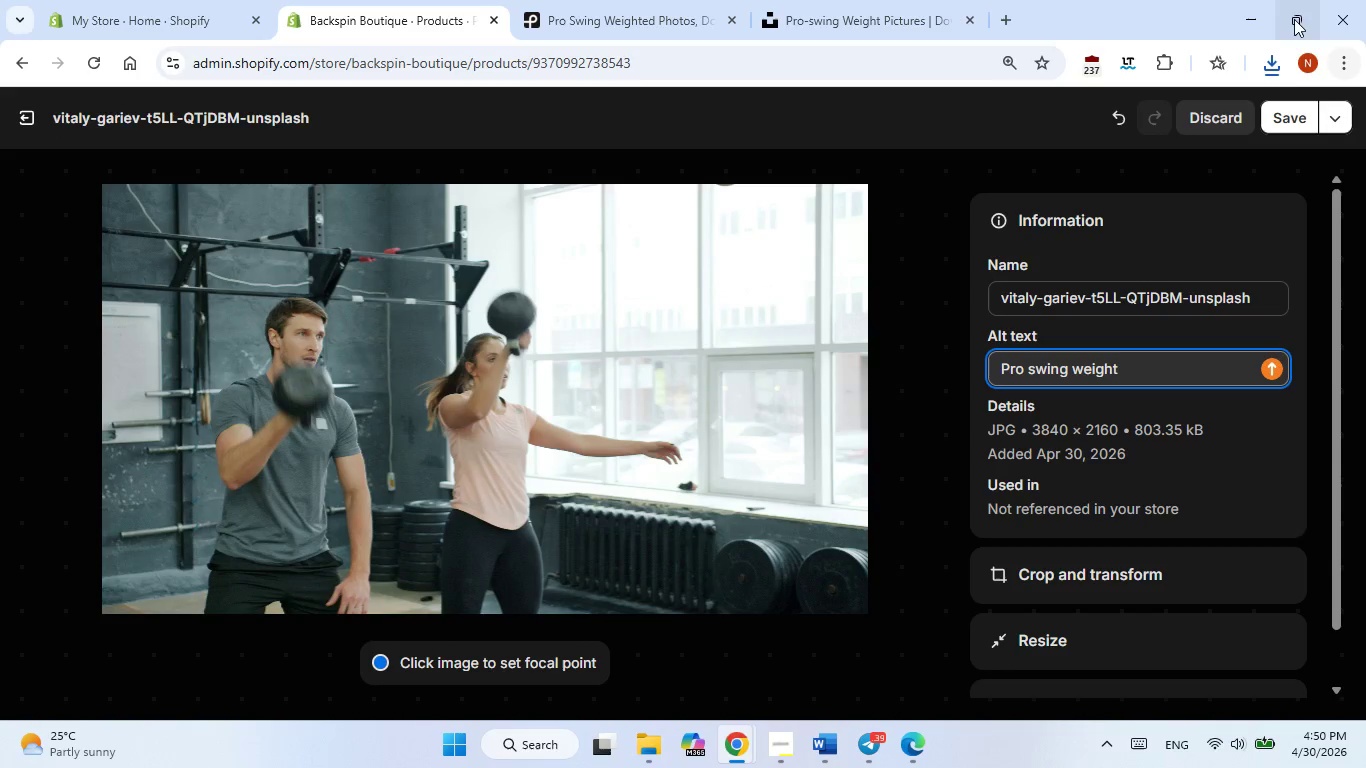 
left_click([1290, 116])
 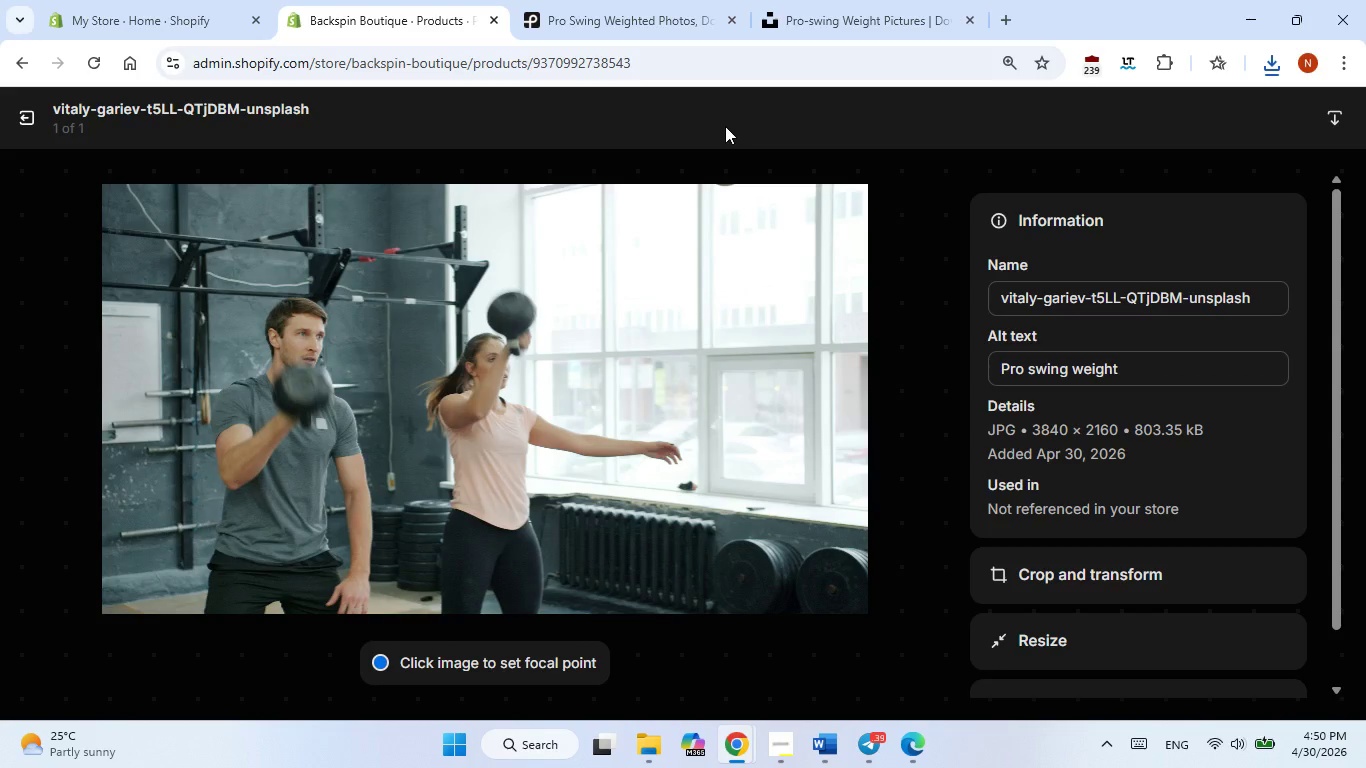 
wait(5.76)
 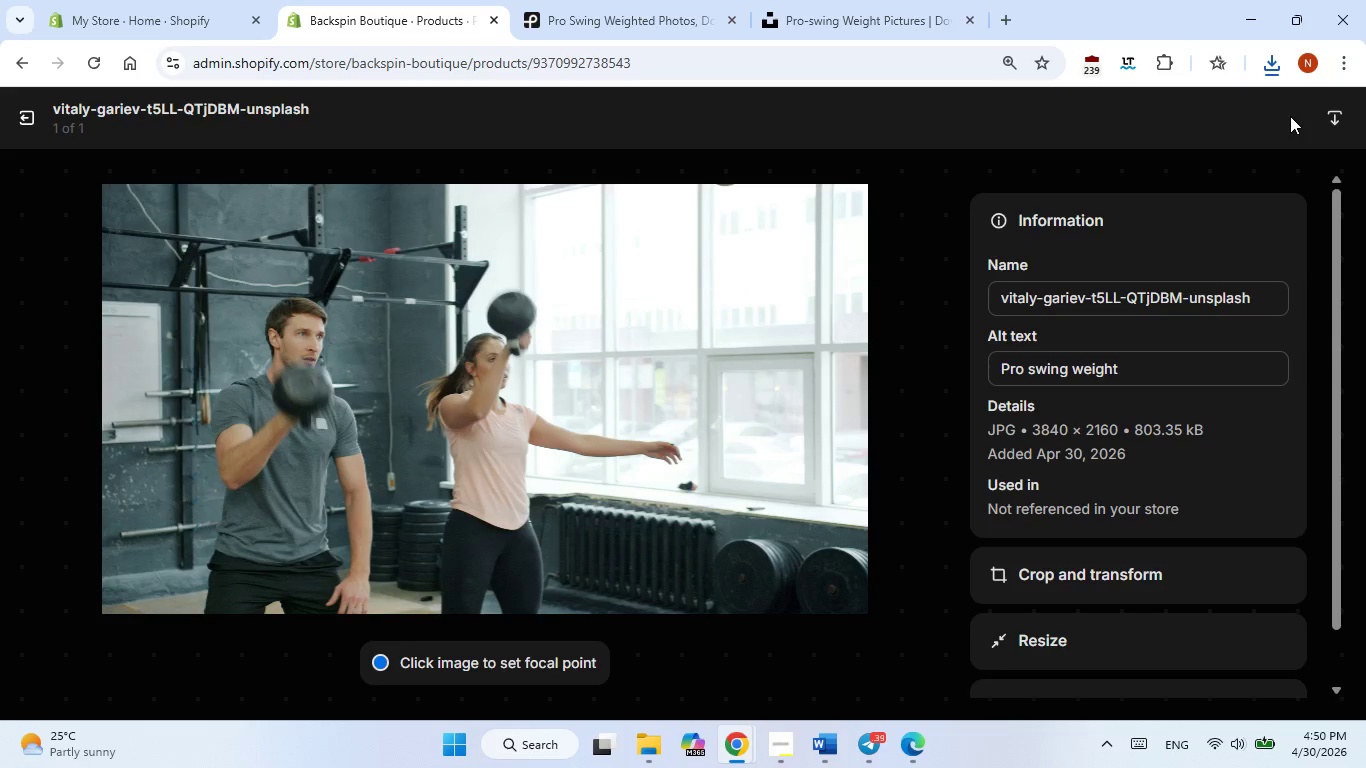 
left_click([24, 116])
 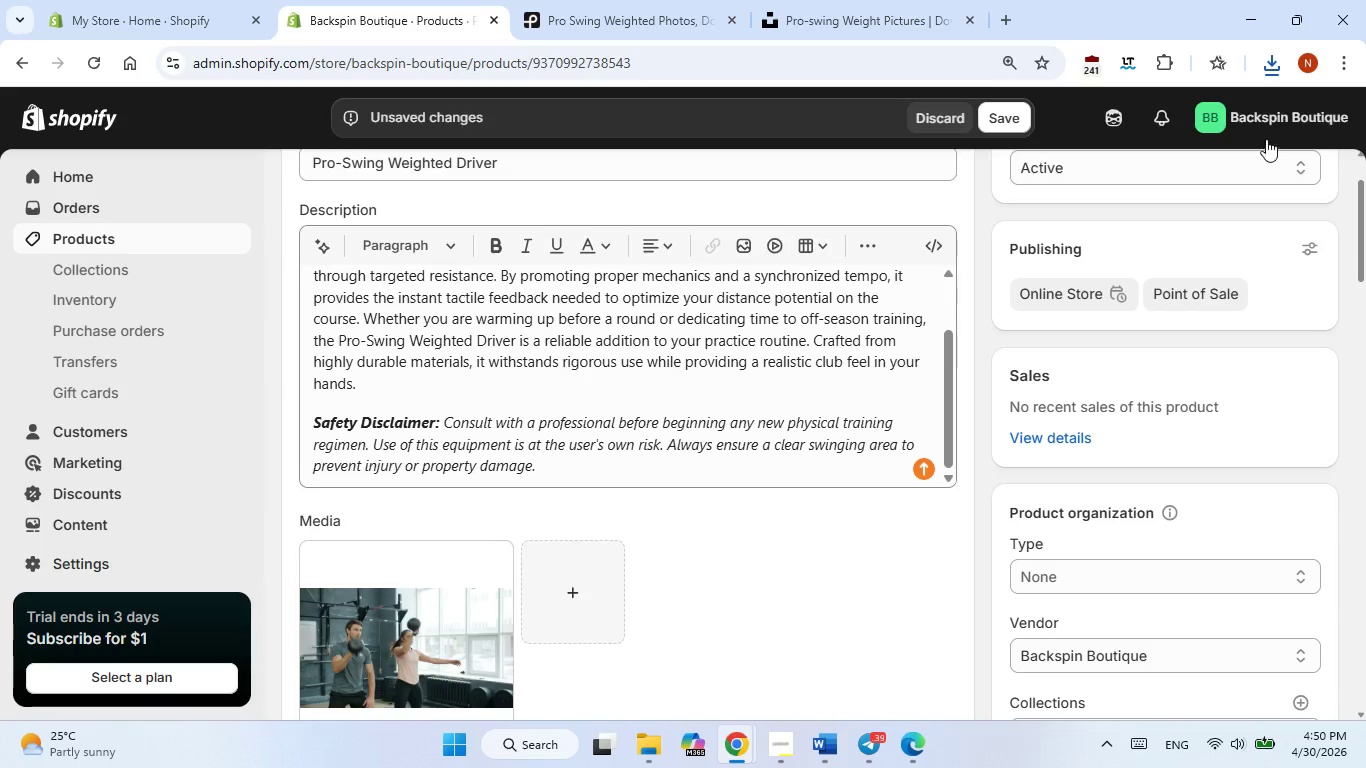 
mouse_move([1218, 242])
 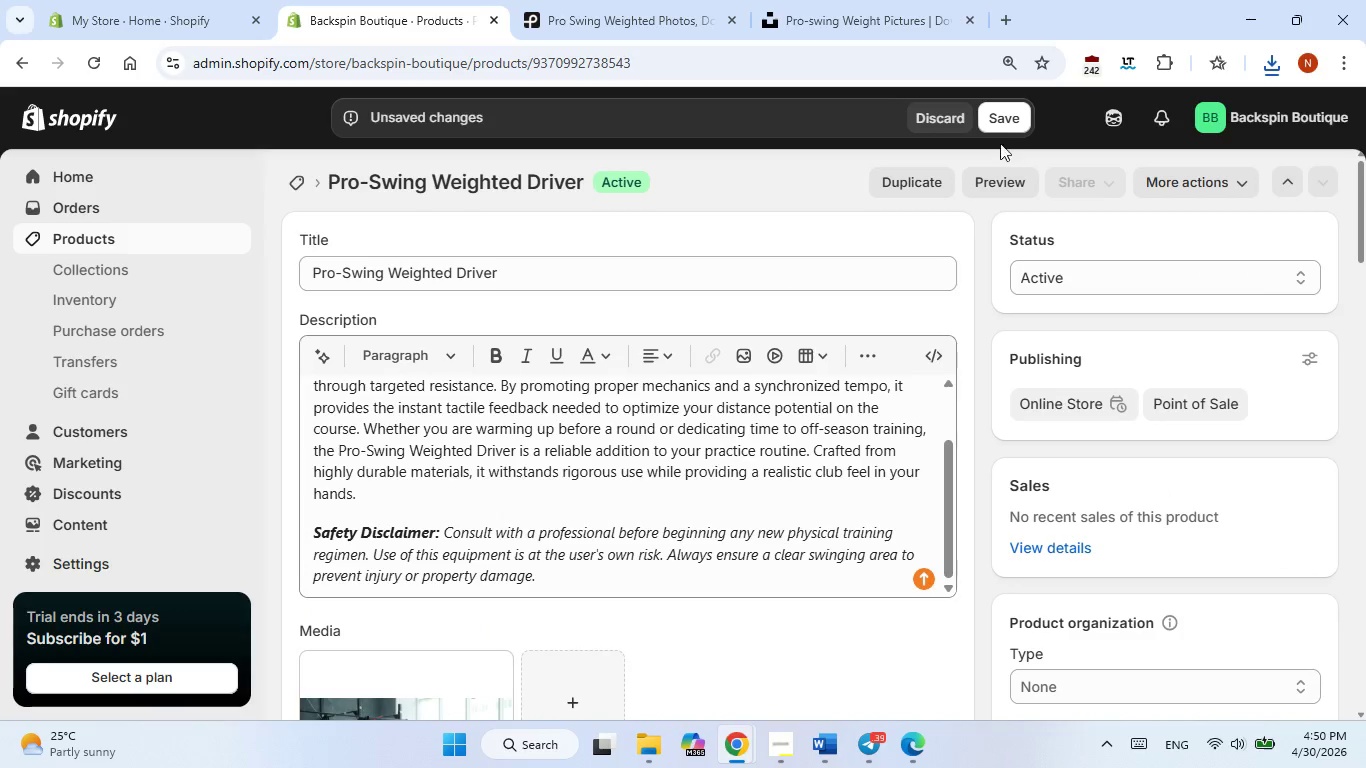 
left_click([1007, 130])
 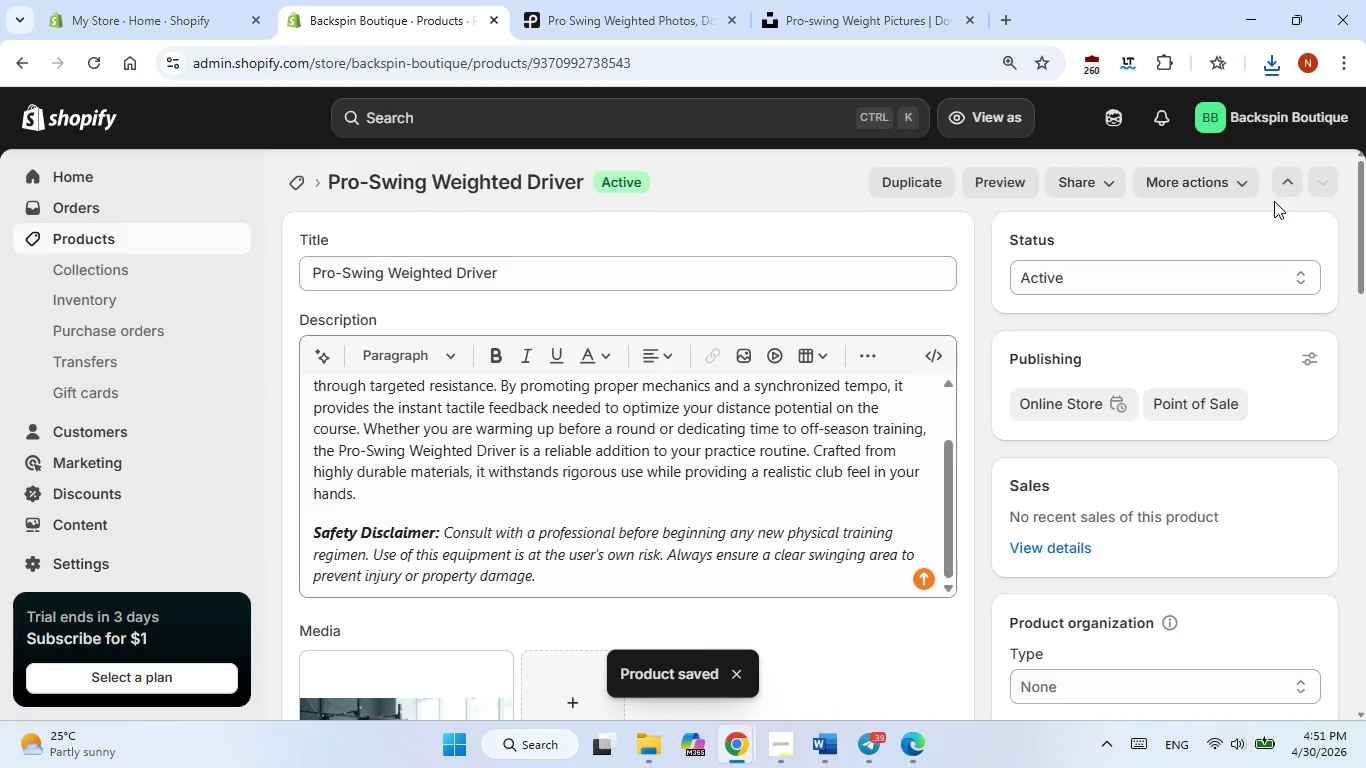 
wait(14.34)
 